 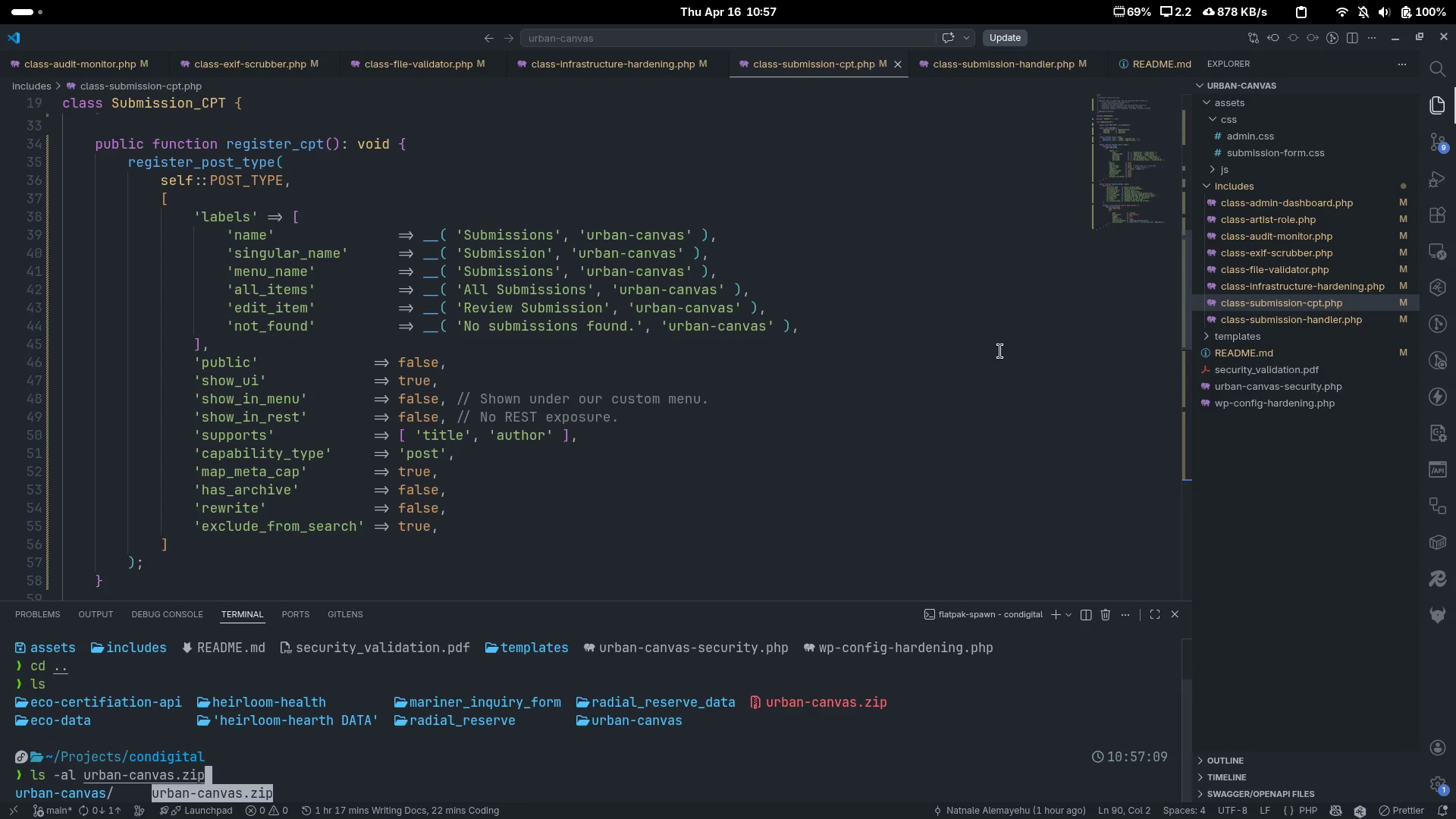 
key(Enter)
 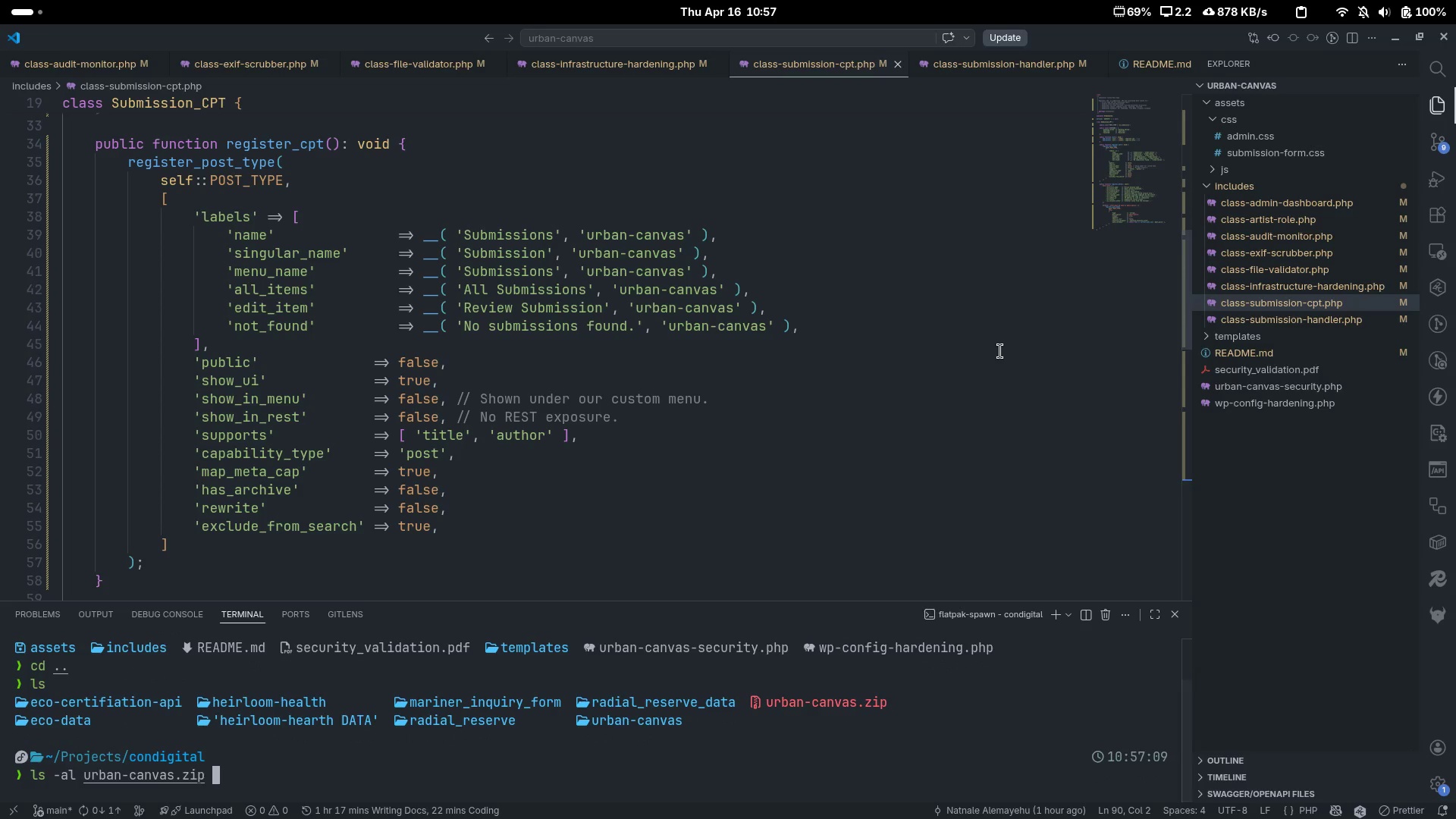 
key(Enter)
 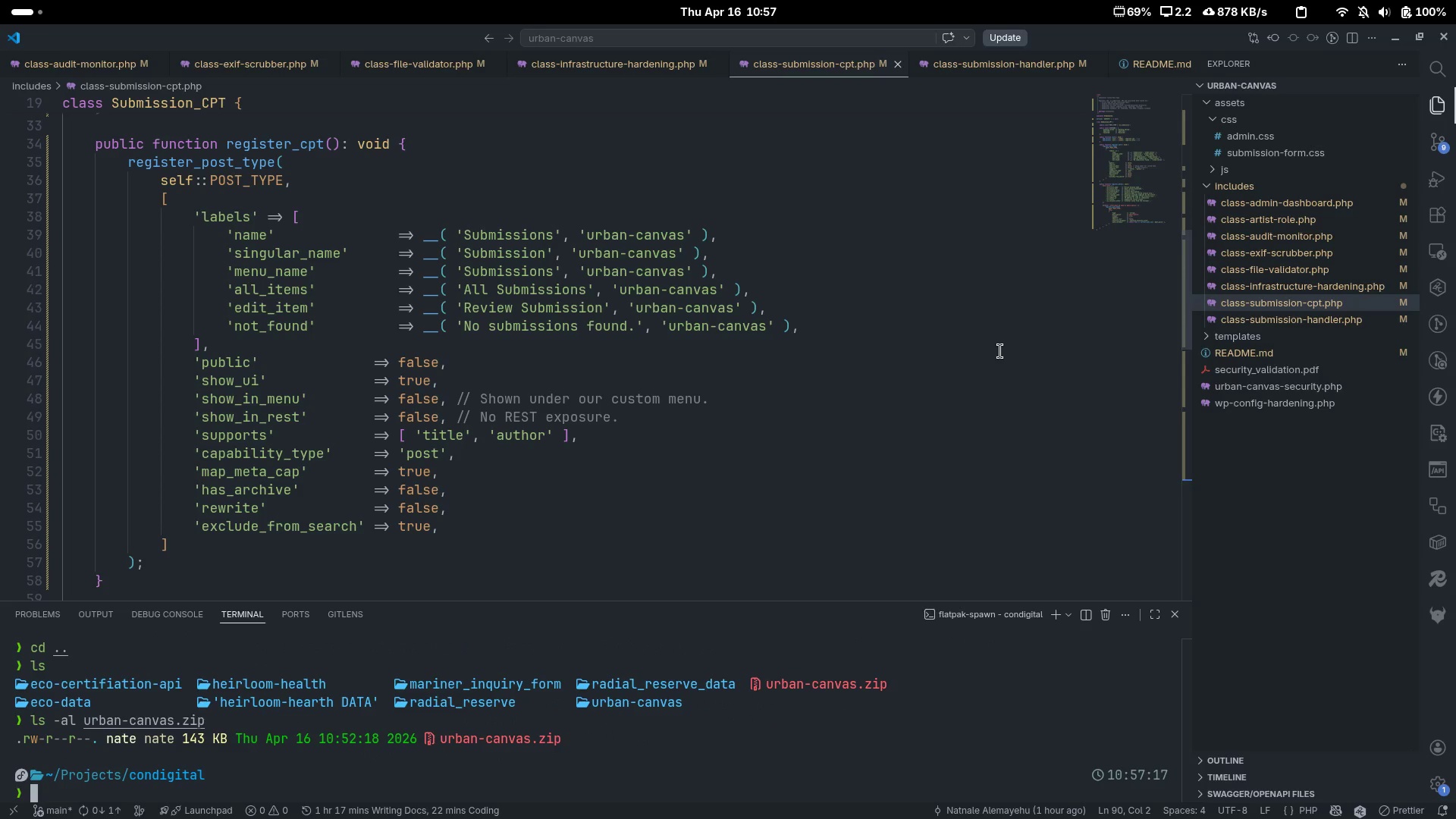 
key(ArrowUp)
 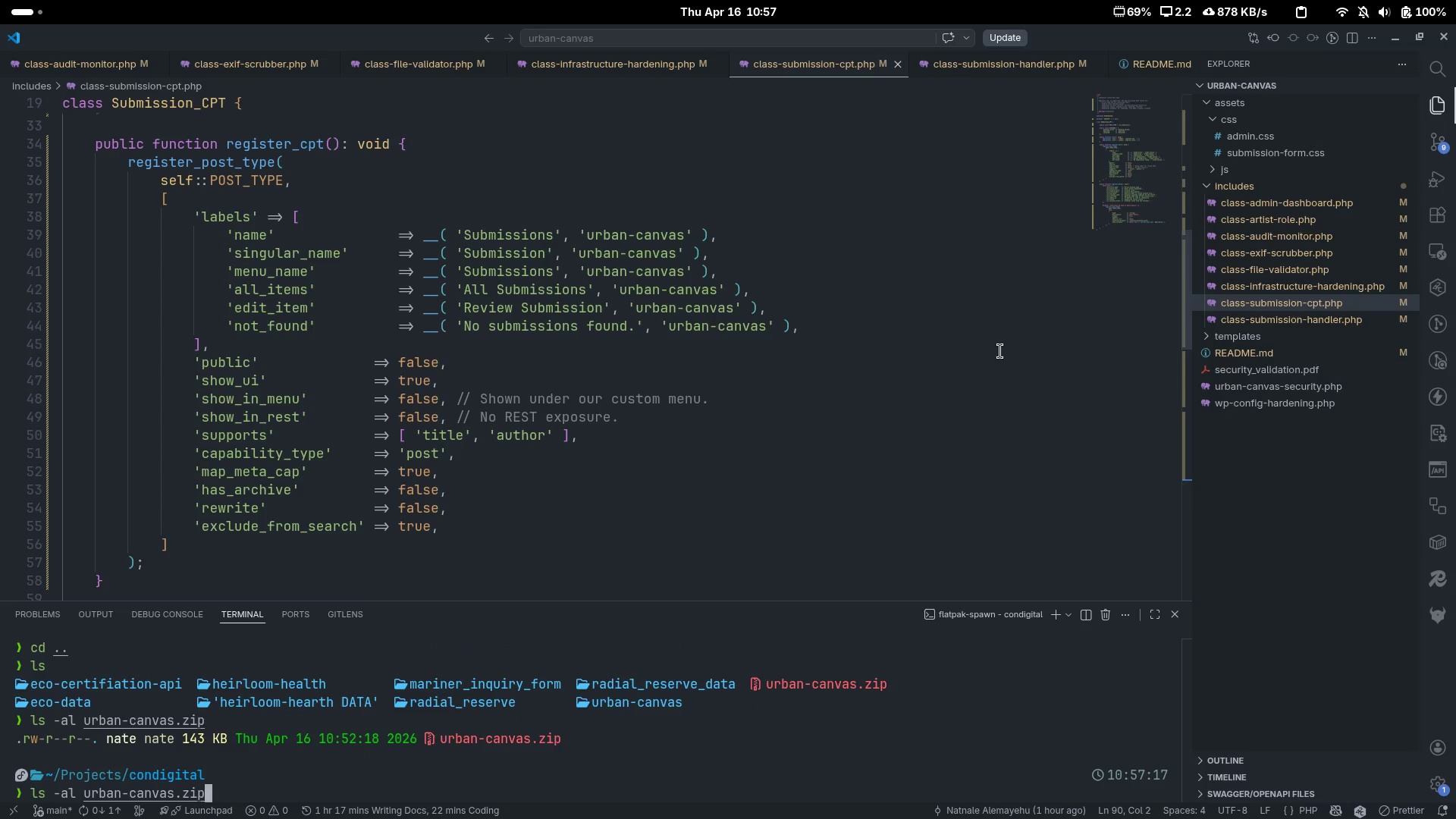 
key(Backspace)
 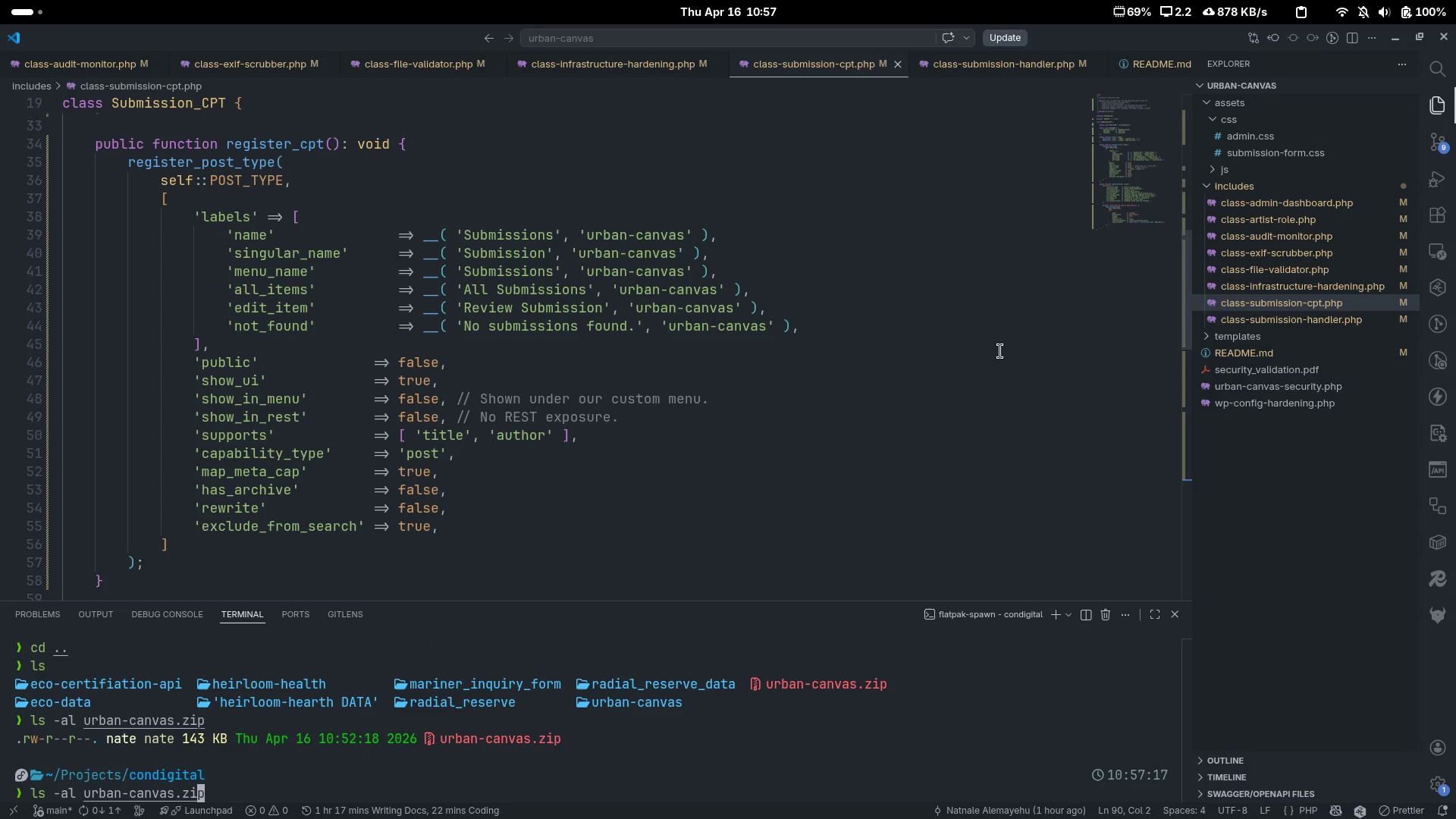 
key(Backspace)
 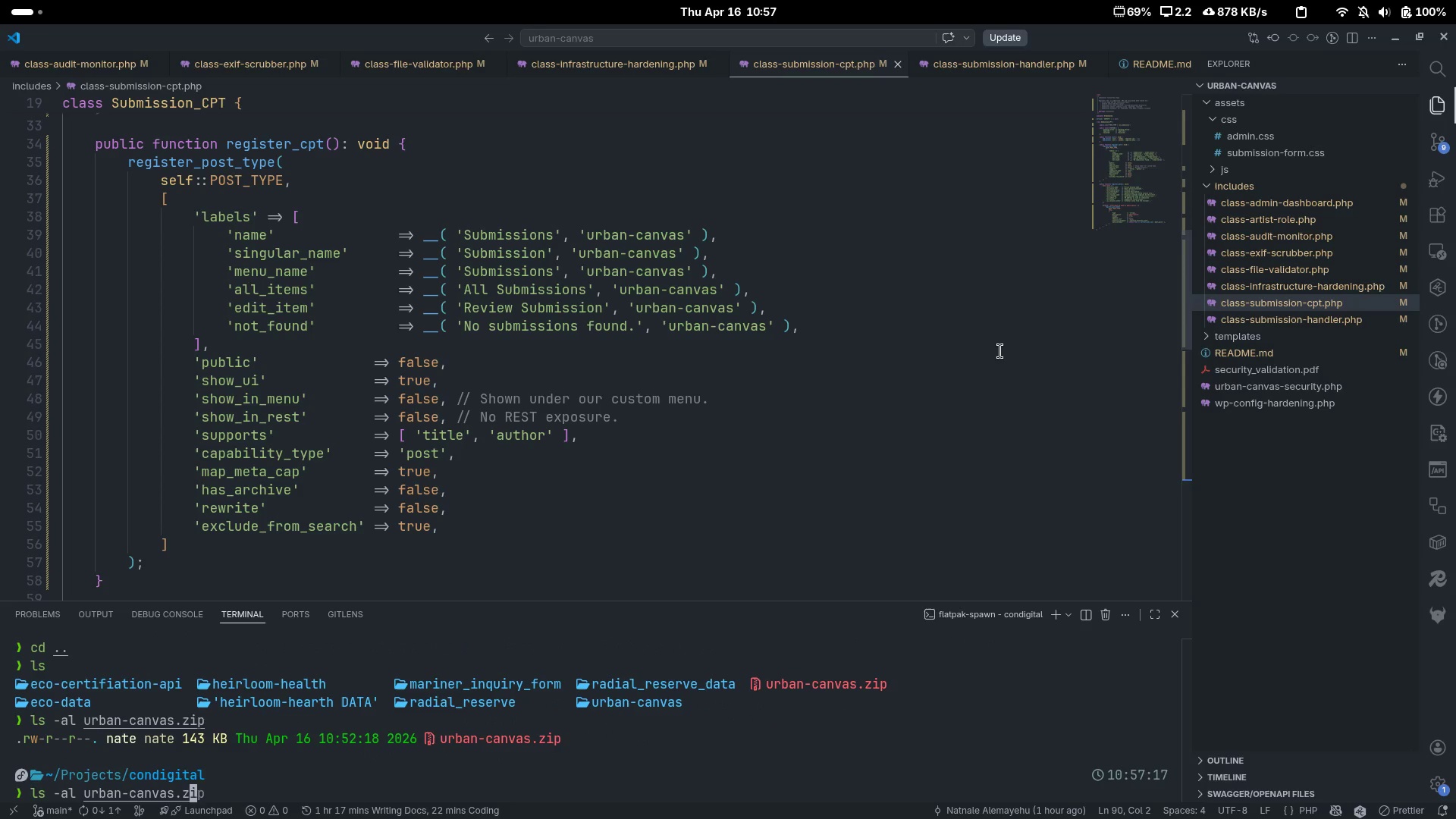 
key(Backspace)
 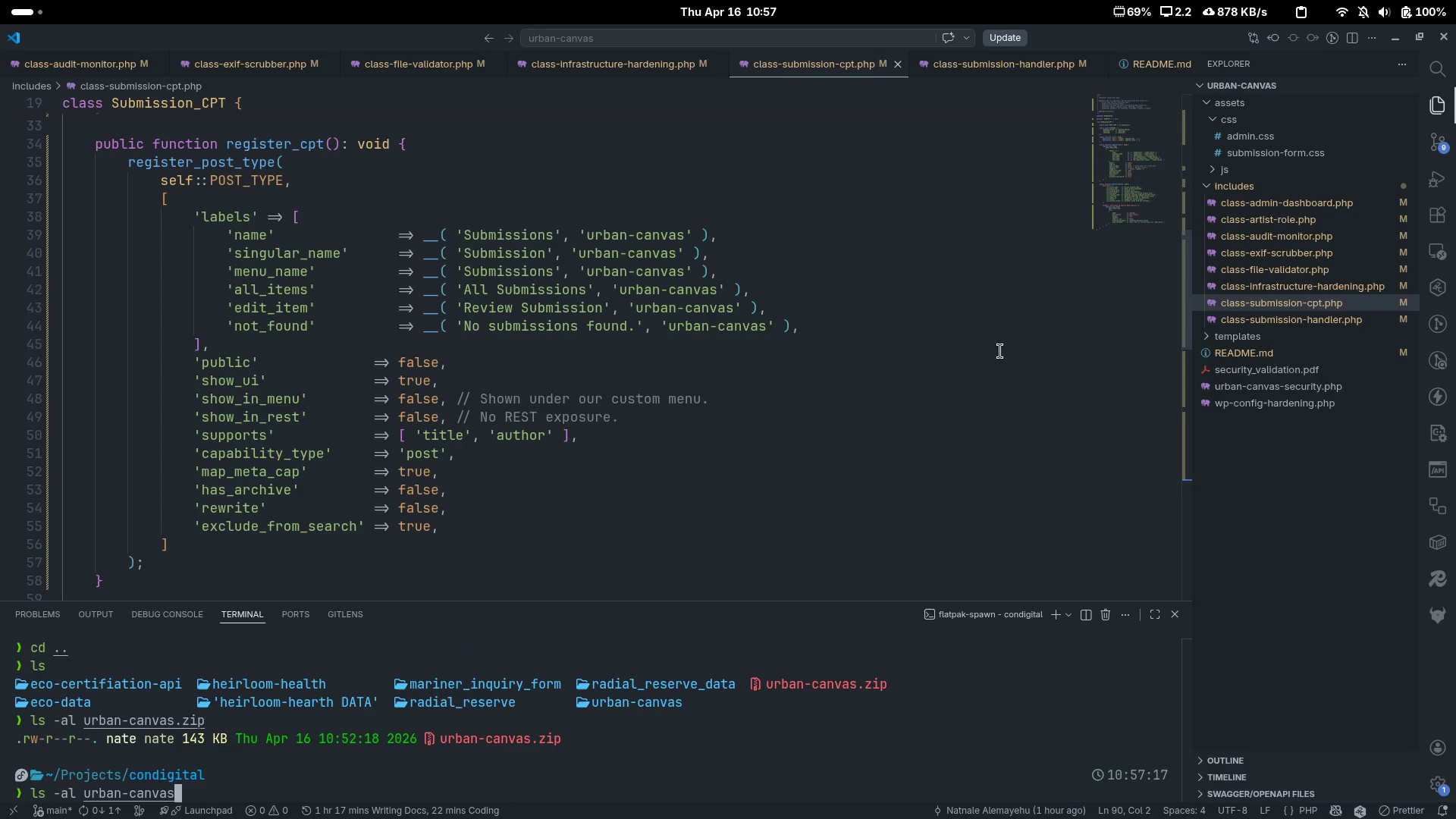 
key(Backspace)
 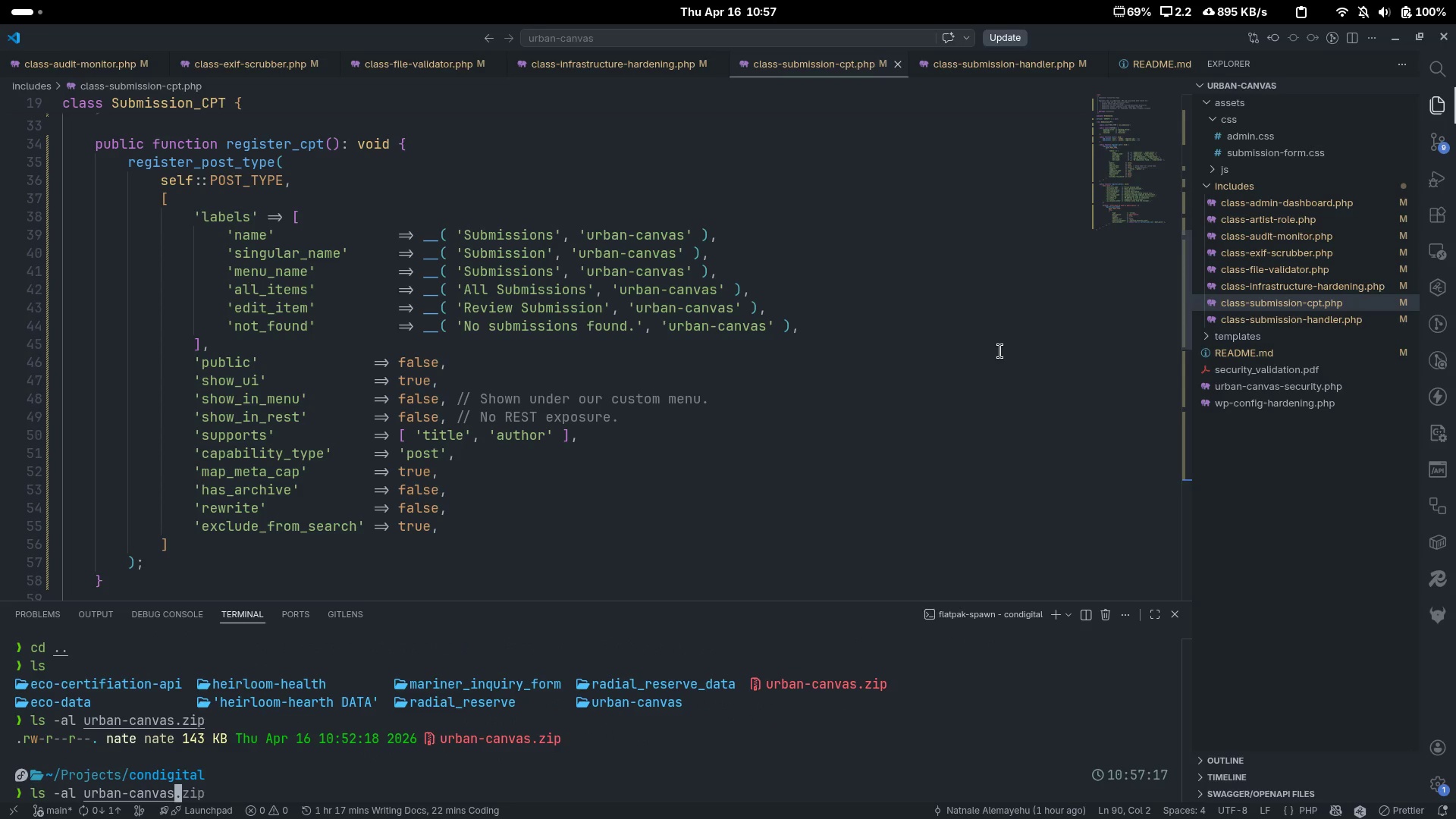 
key(Enter)
 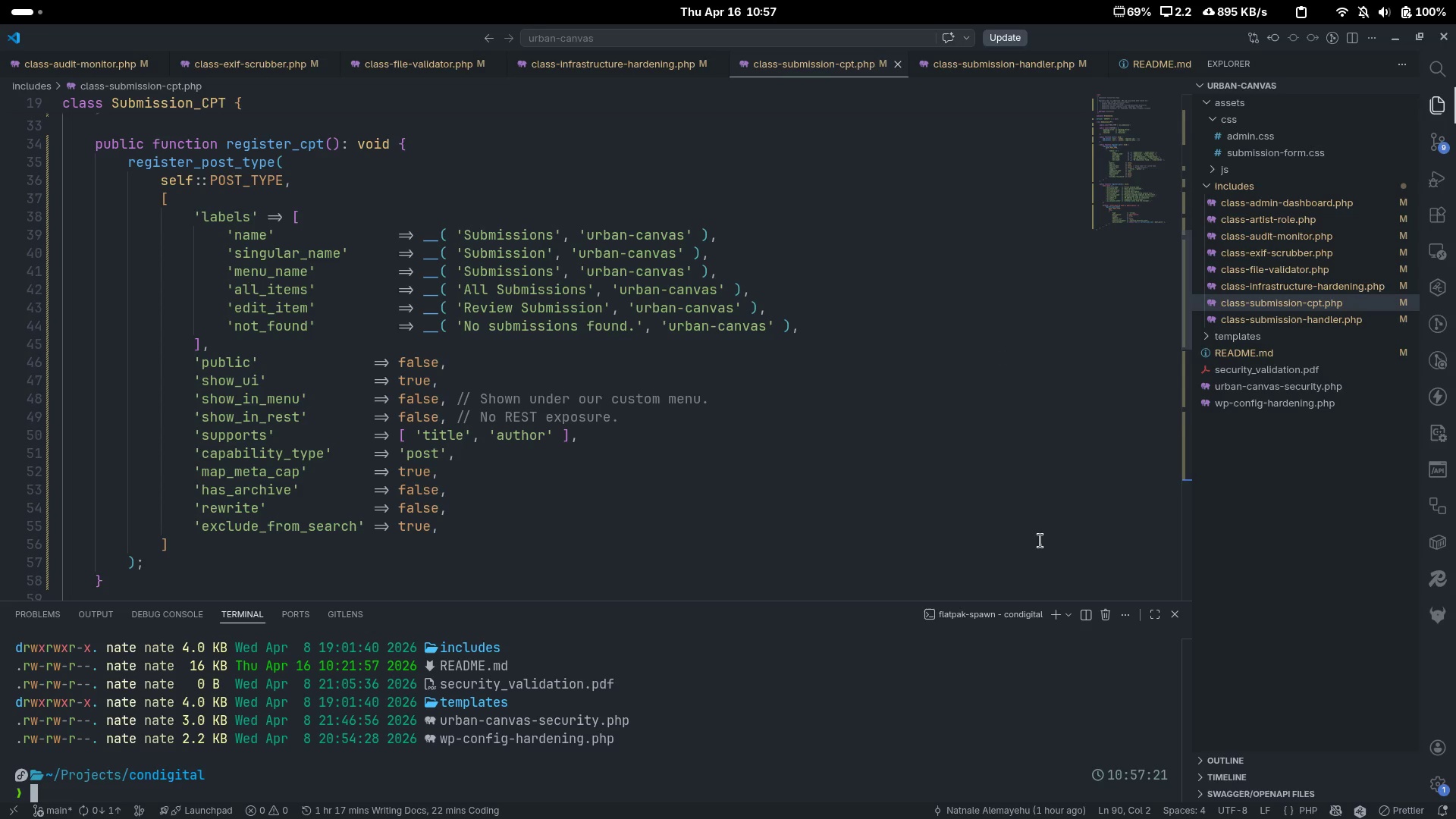 
scroll: coordinate [904, 759], scroll_direction: up, amount: 4.0
 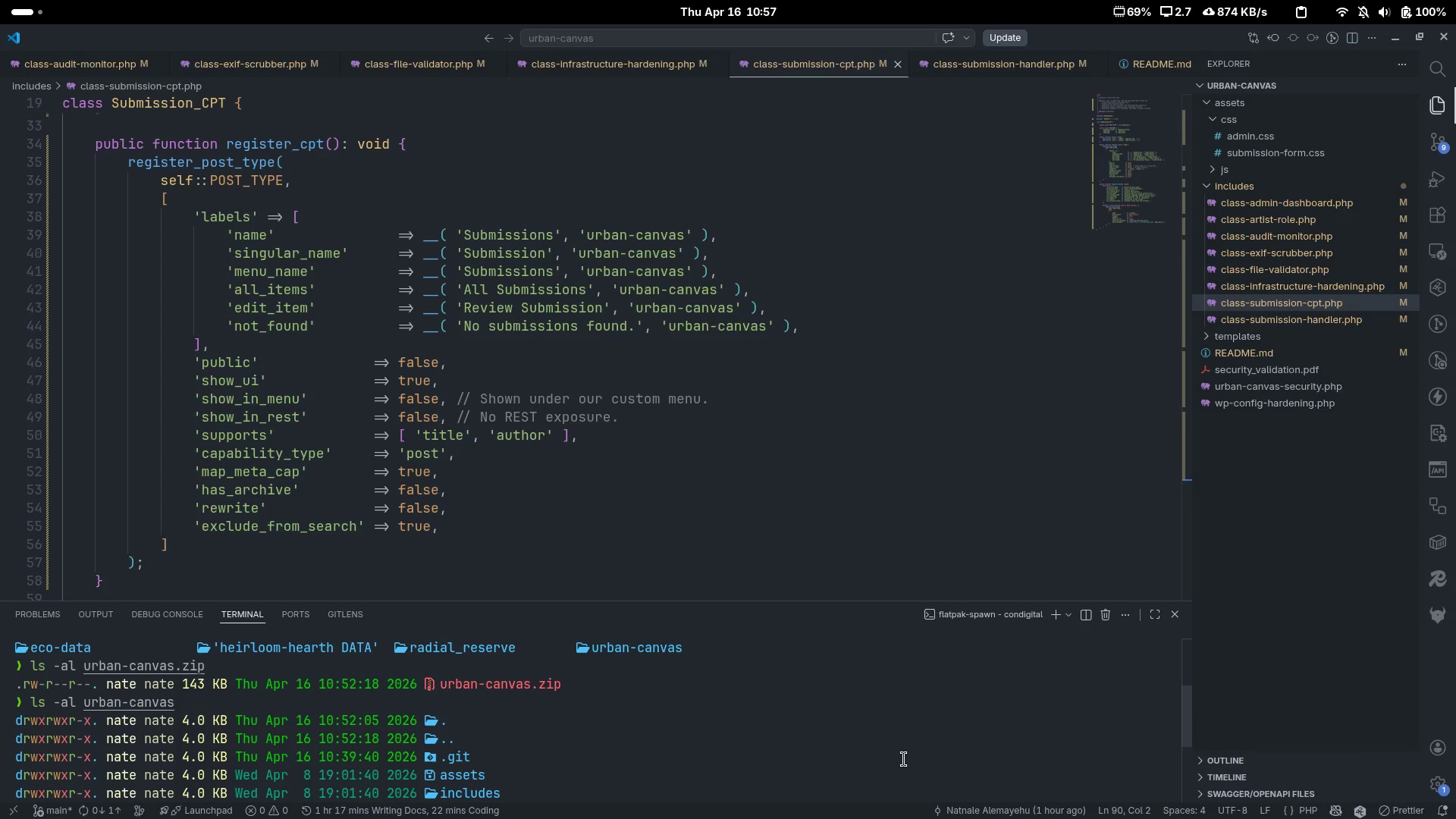 
type(cd )
 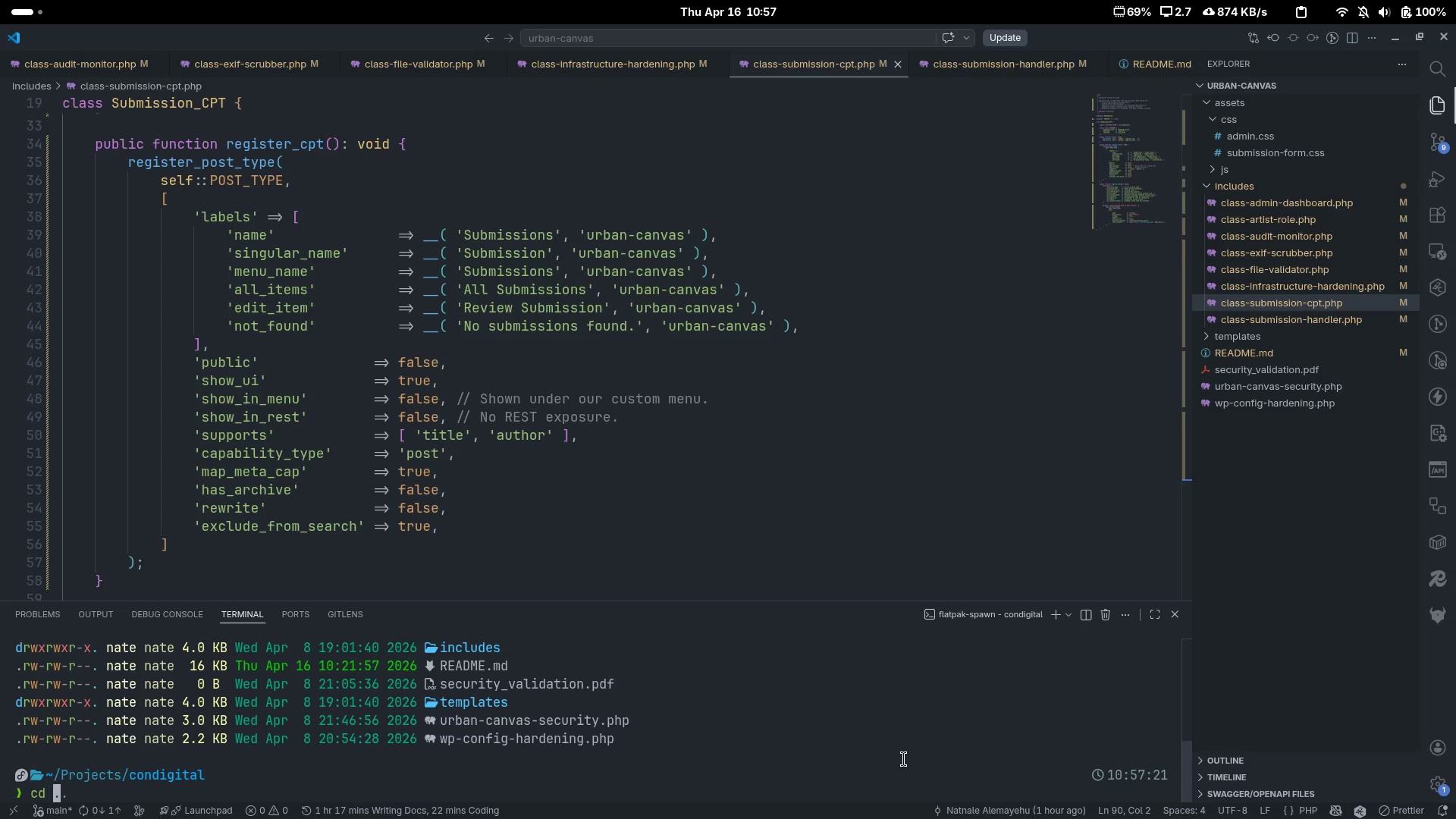 
scroll: coordinate [904, 759], scroll_direction: down, amount: 21.0
 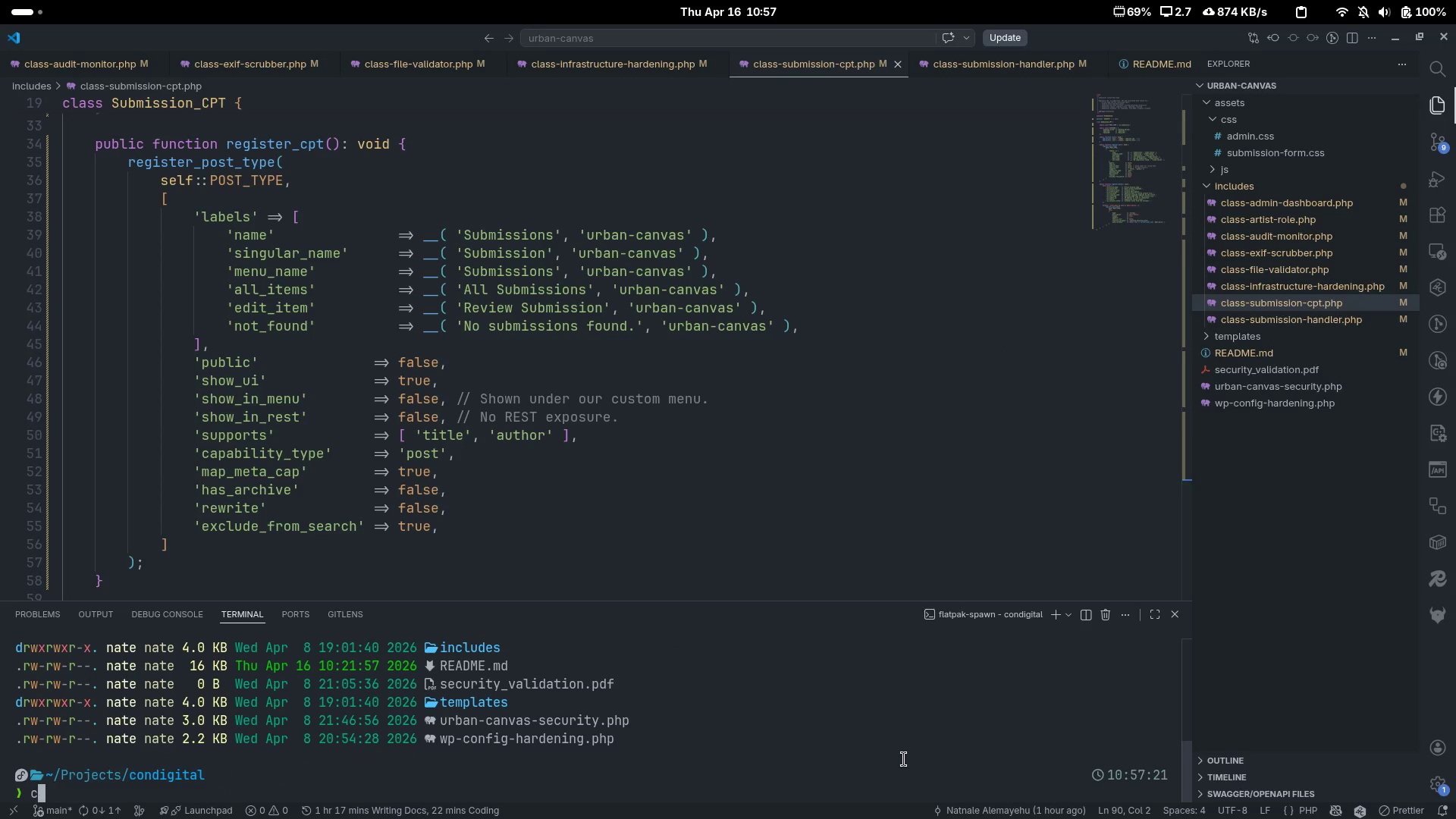 
type(Do)
key(Tab)
 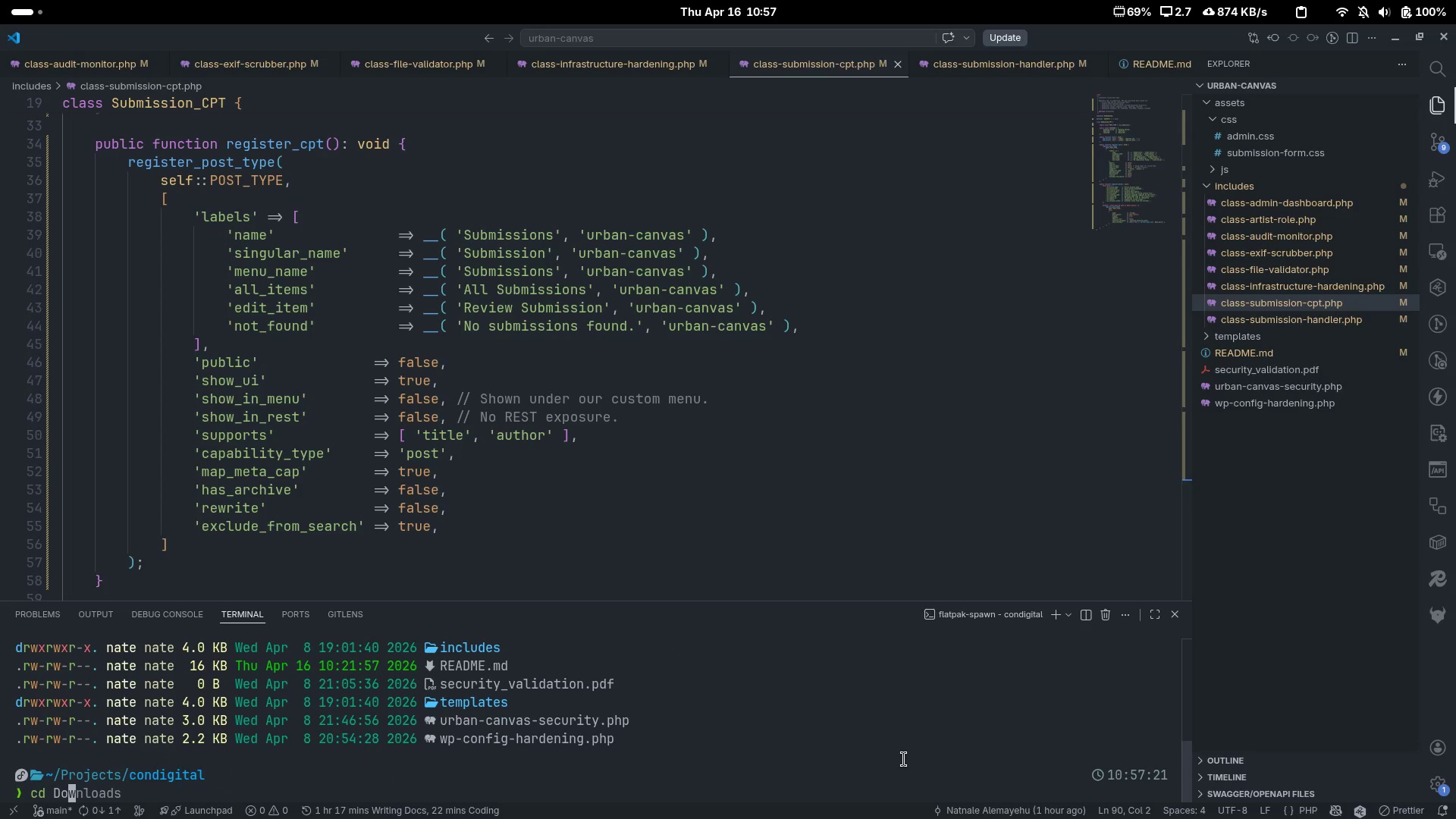 
key(ArrowRight)
 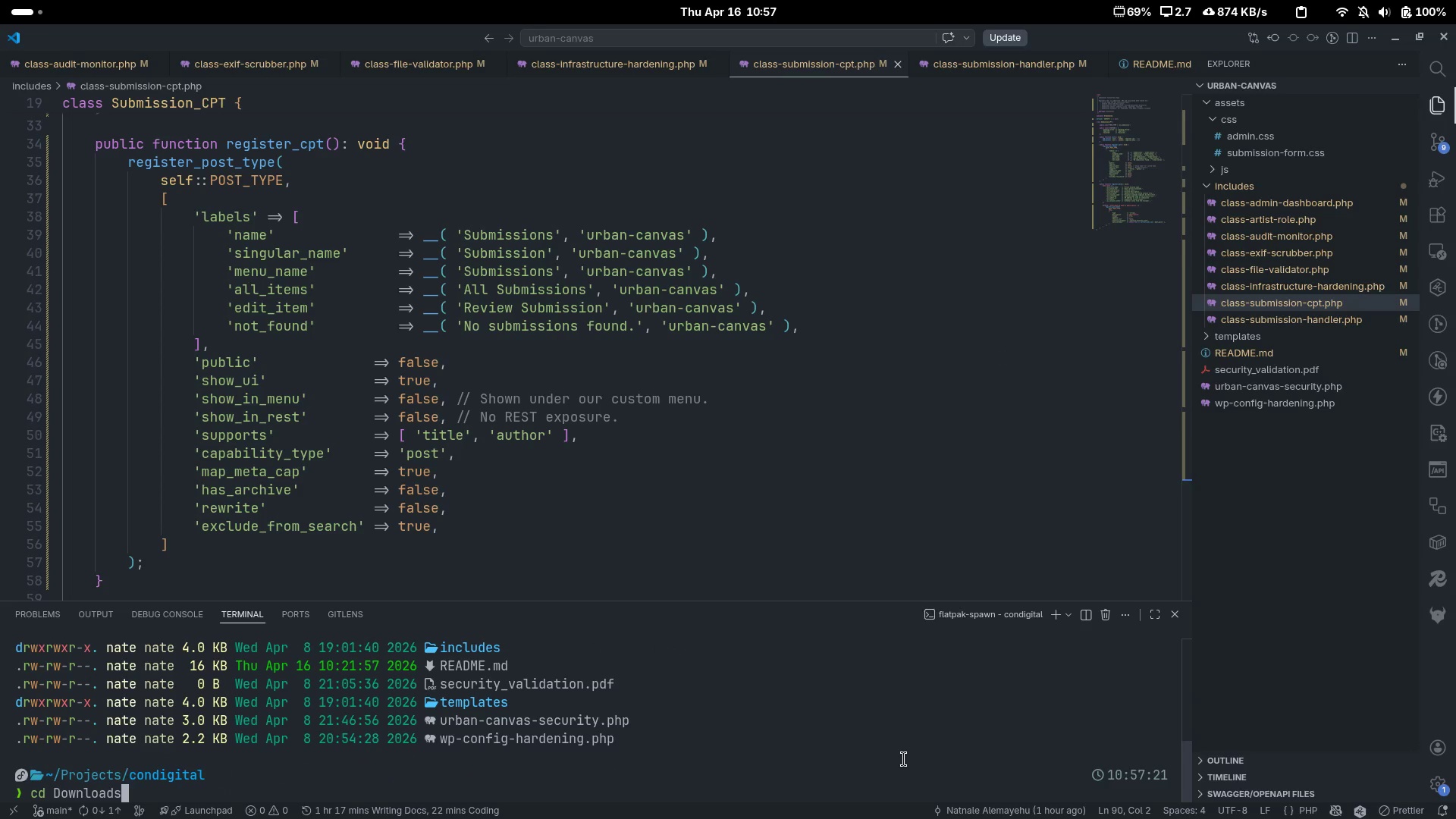 
key(Enter)
 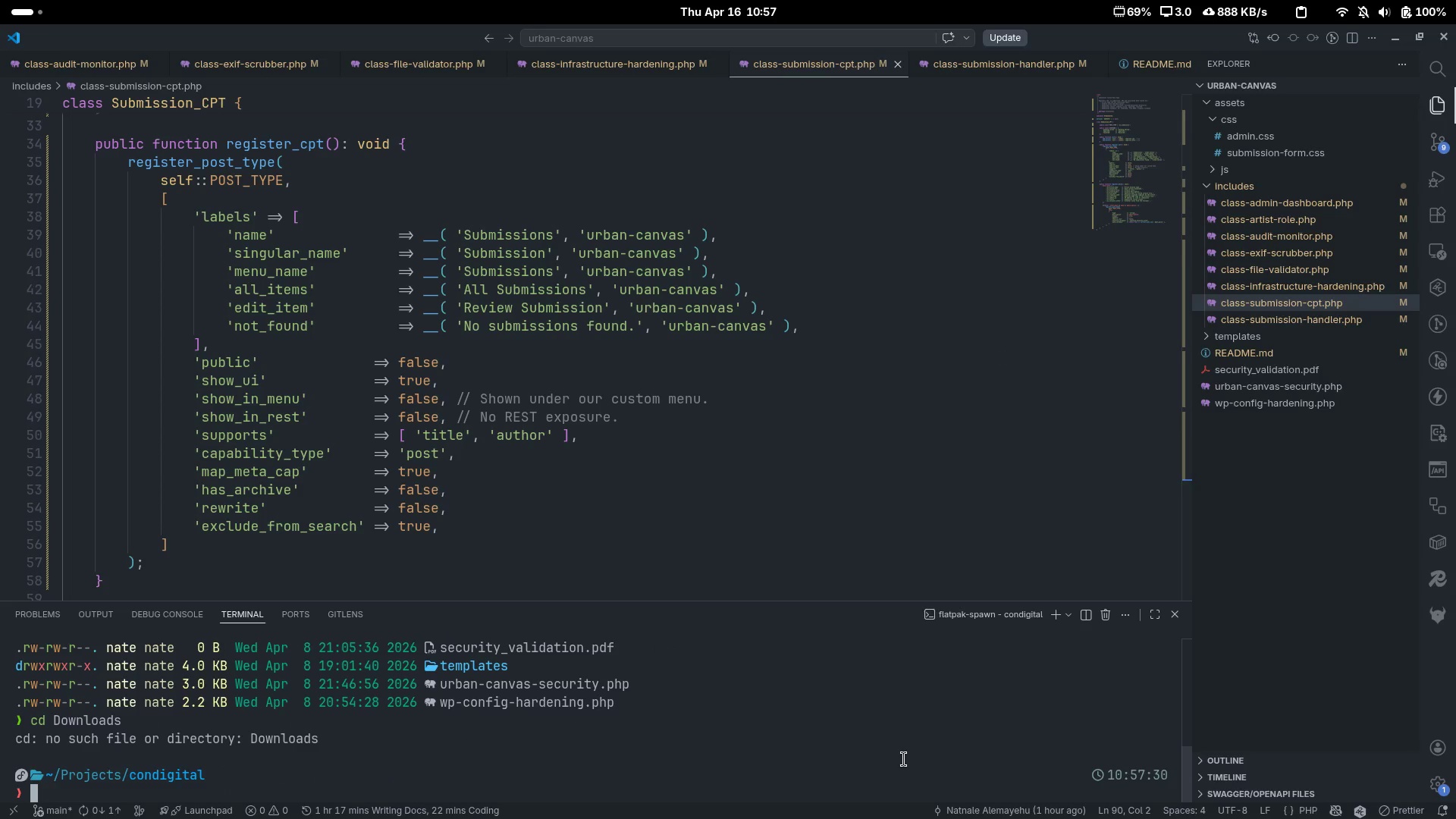 
type(cd ~/Down)
key(Tab)
 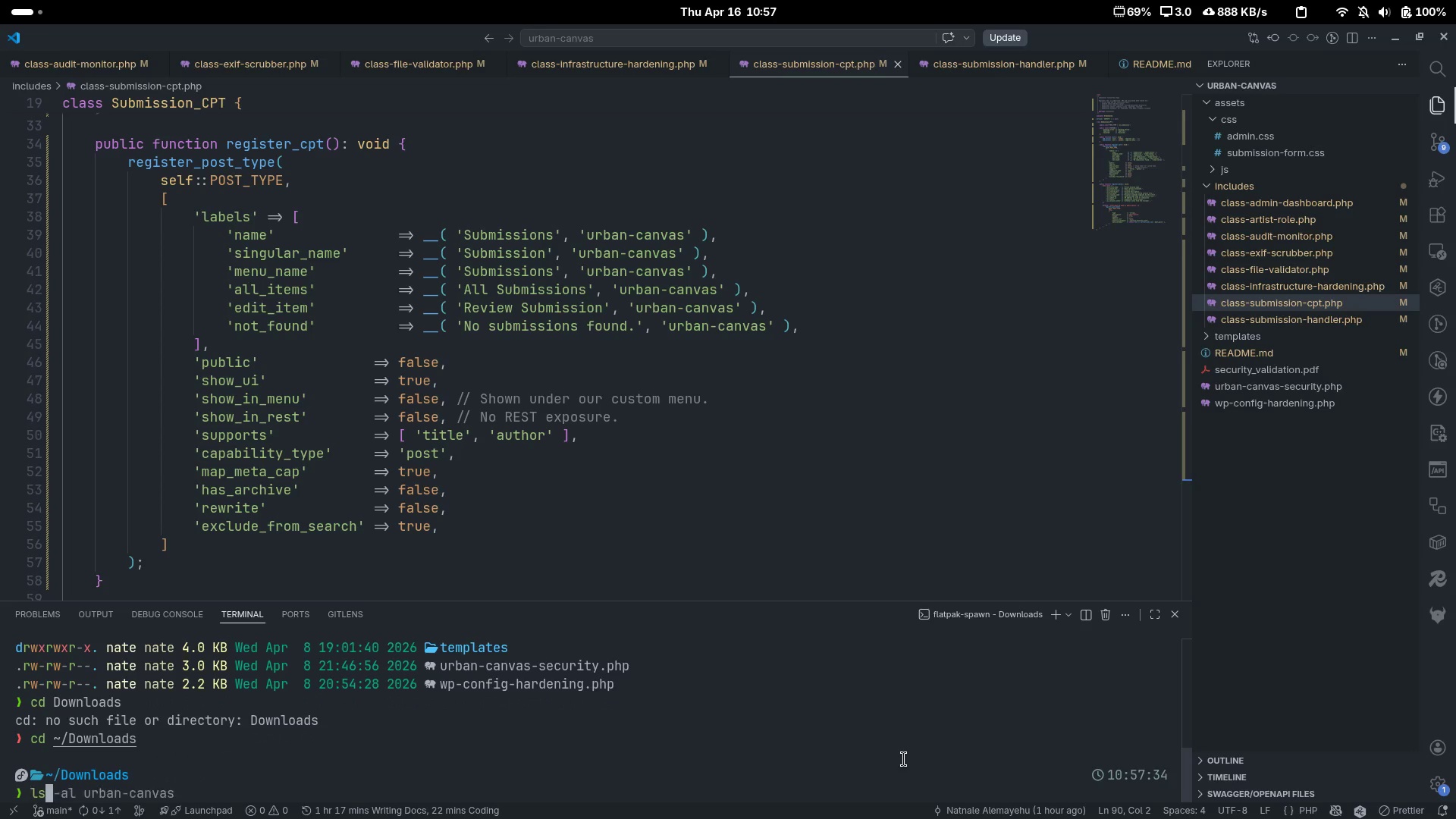 
 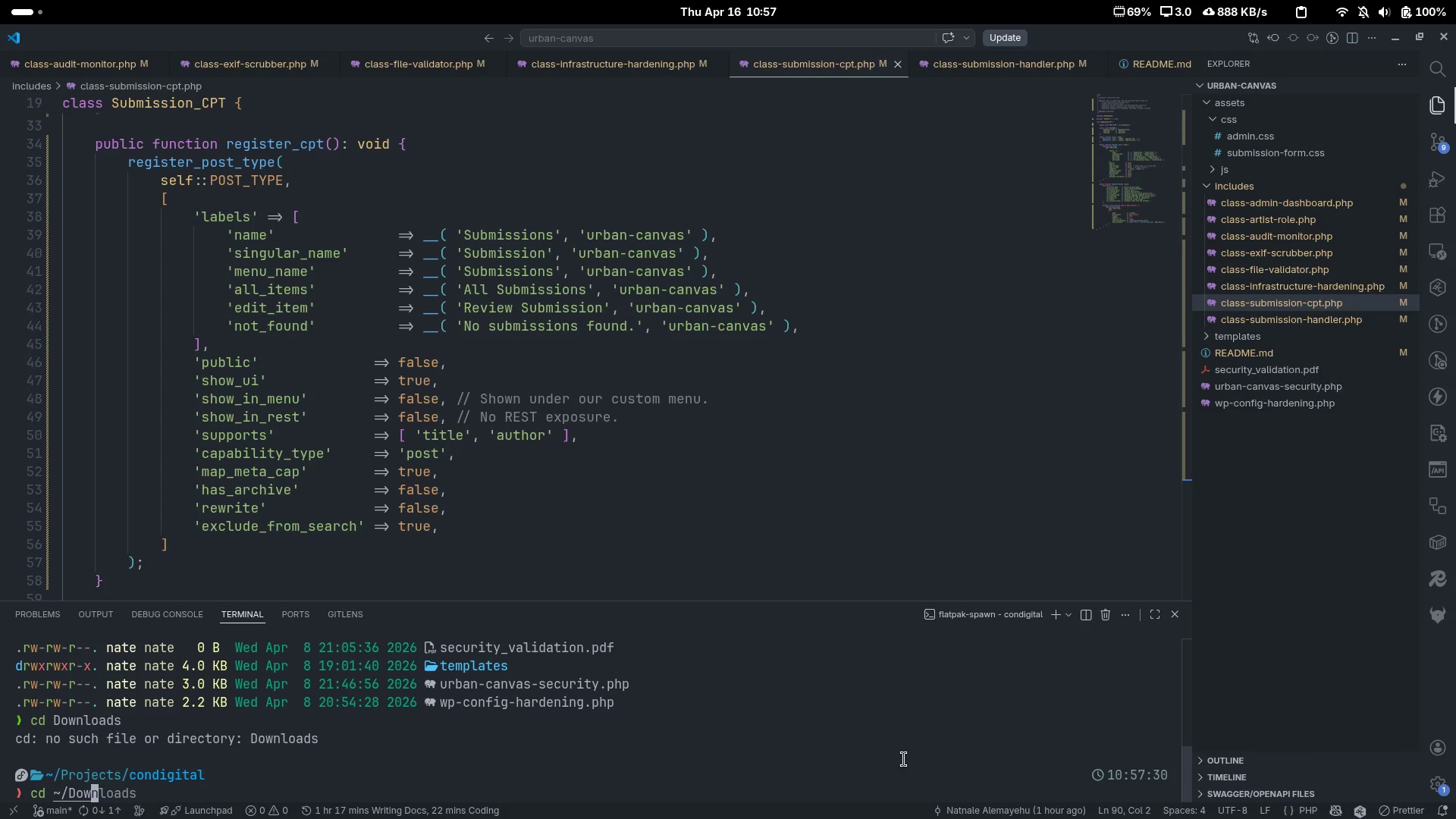 
key(Enter)
 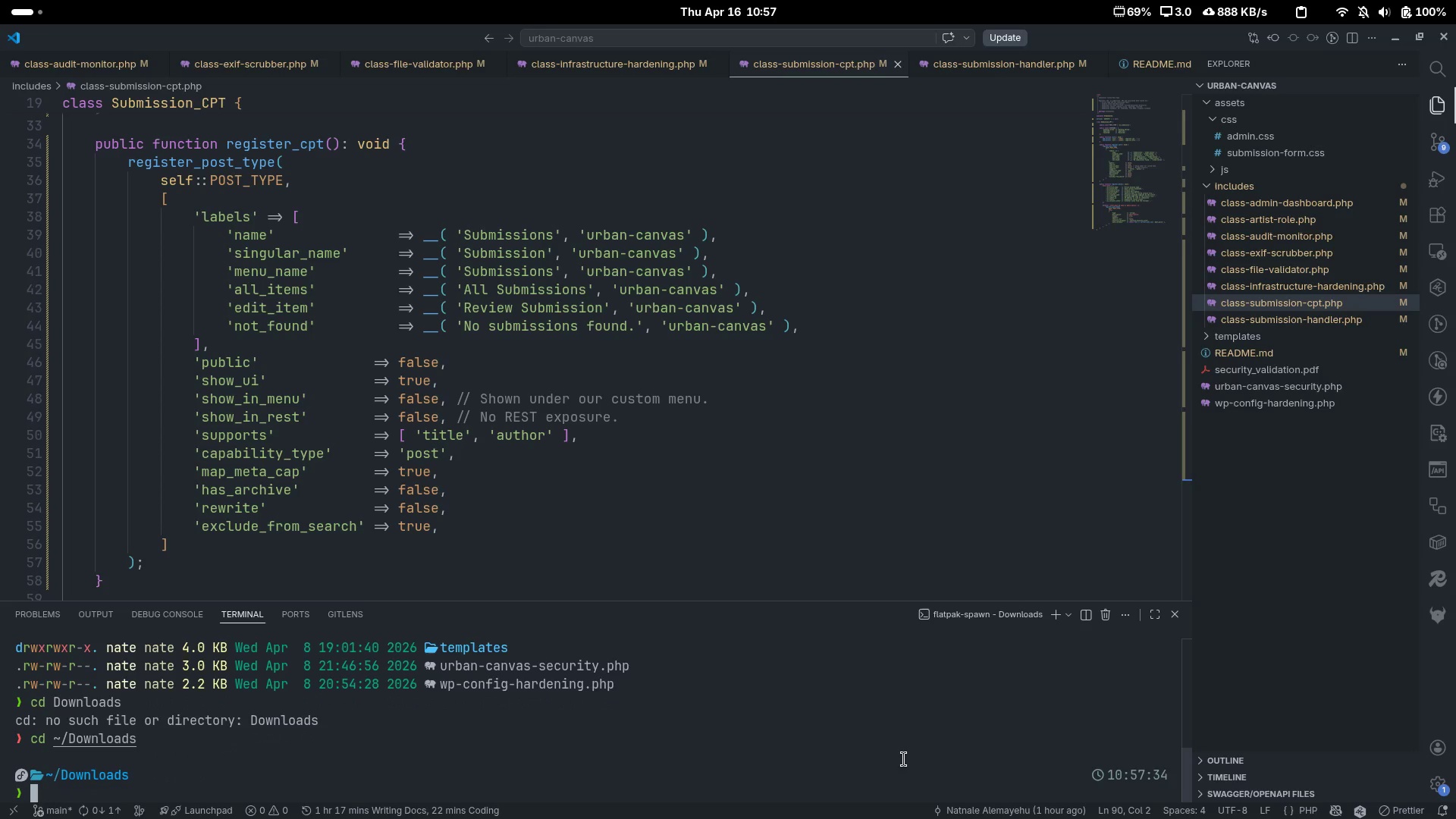 
type(ls)
 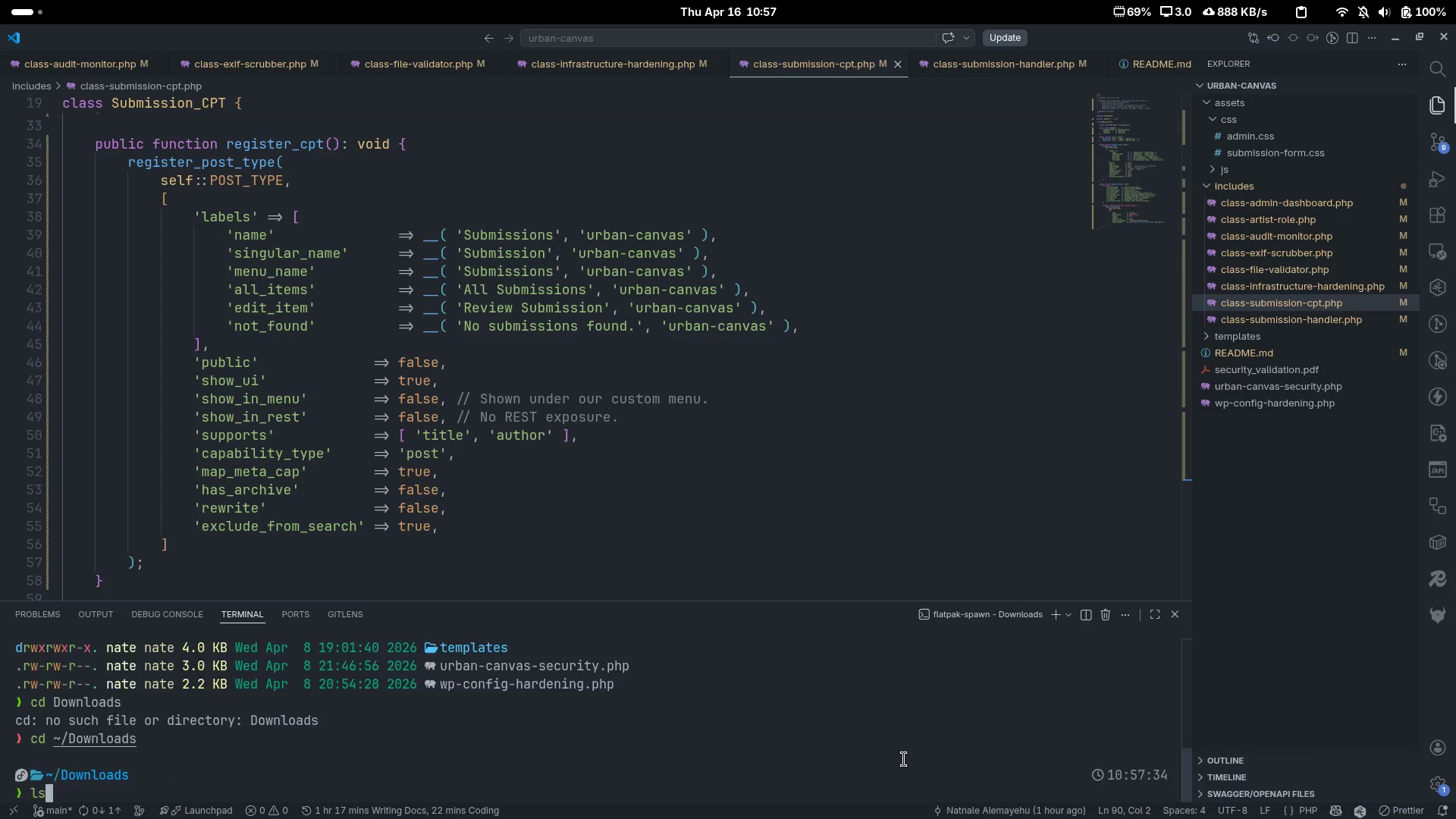 
key(Enter)
 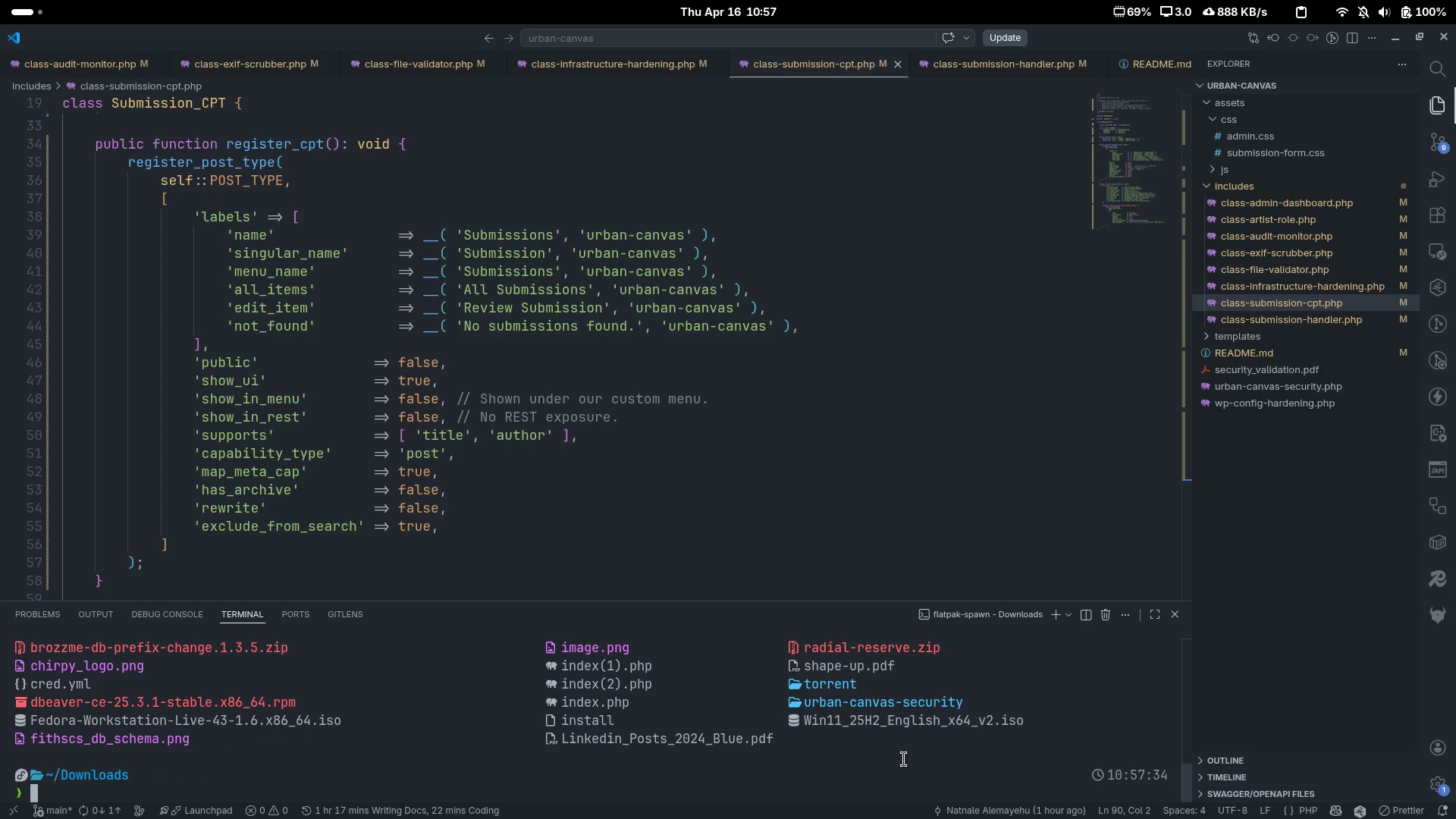 
type(ls-)
key(Backspace)
type( -al )
key(Tab)
key(Tab)
 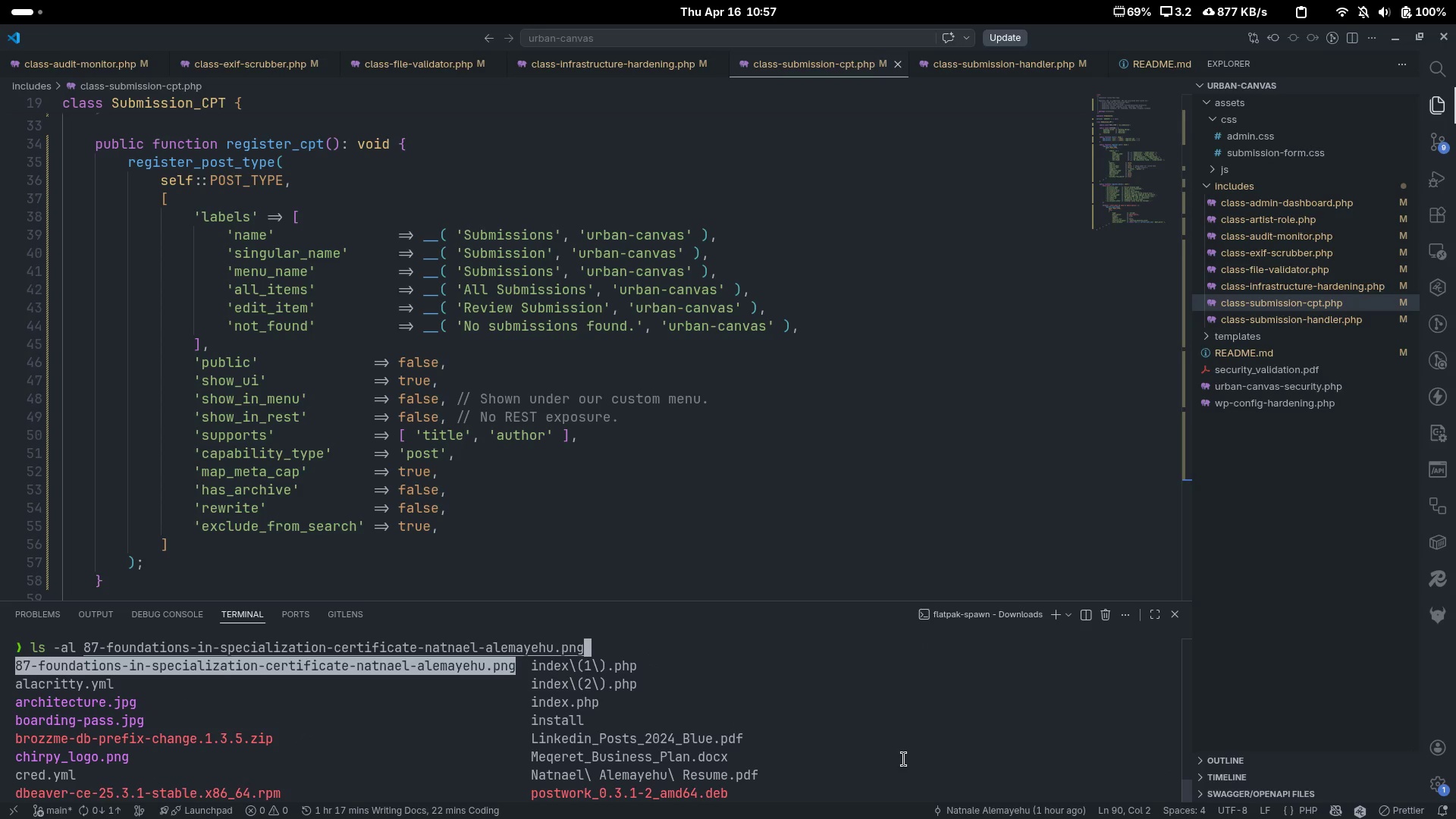 
hold_key(key=Backspace, duration=1.52)
 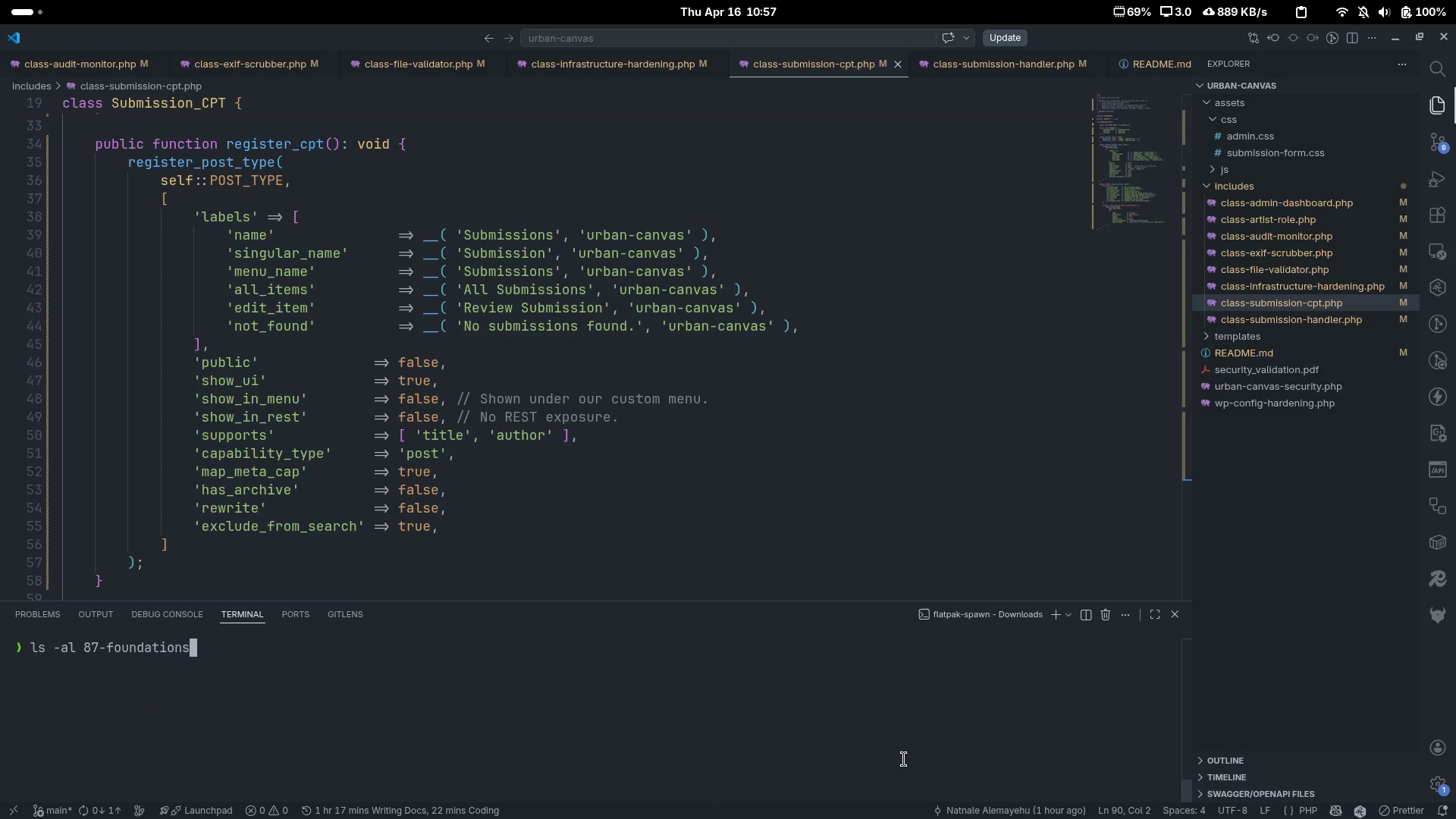 
hold_key(key=Backspace, duration=0.99)
 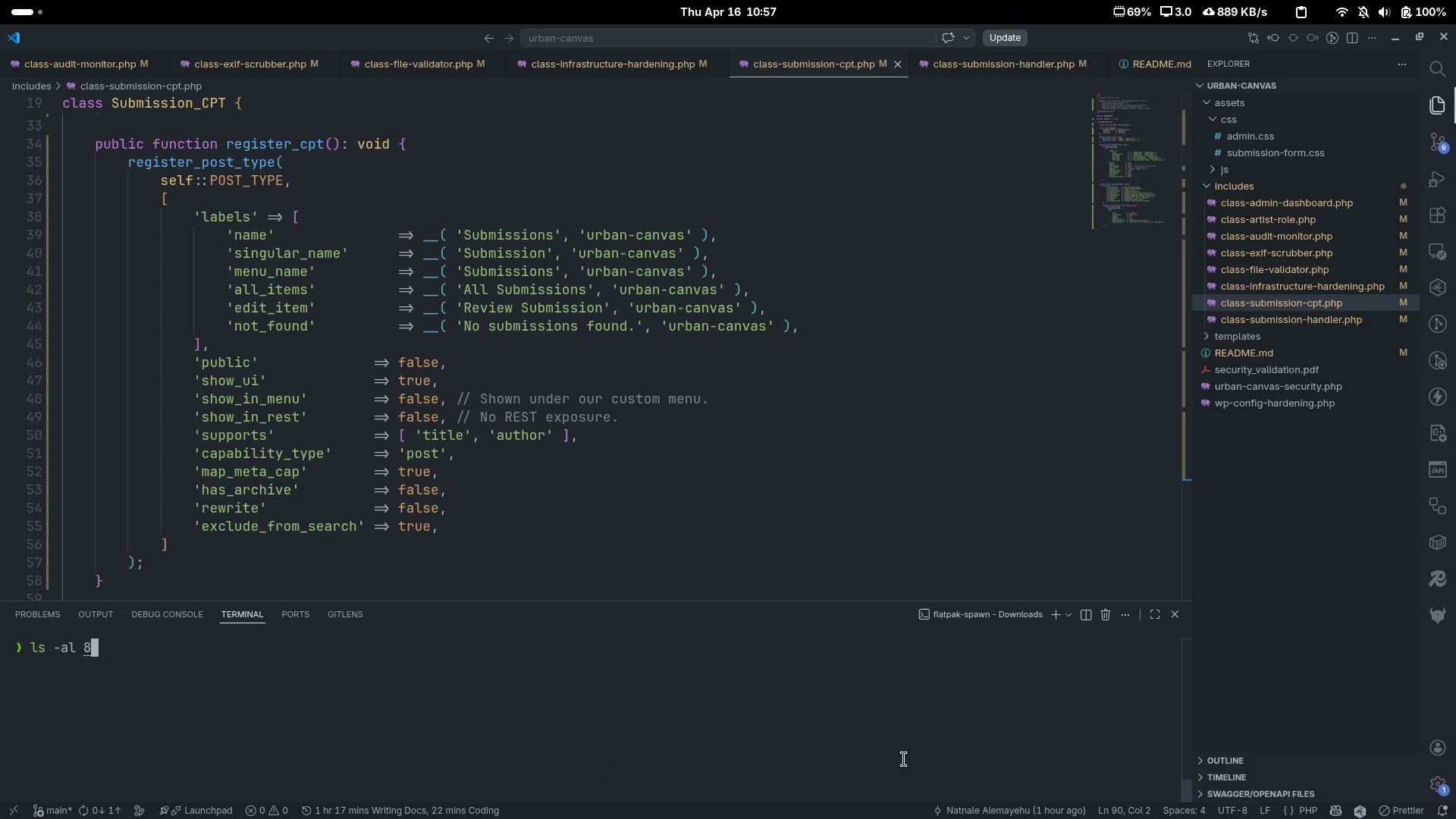 
key(Backspace)
key(Backspace)
type(ueb)
key(Backspace)
key(Backspace)
type(r)
key(Tab)
key(Tab)
key(Tab)
key(Backspace)
key(Backspace)
key(Backspace)
type(s)
key(Backspace)
key(Backspace)
type(ls)
 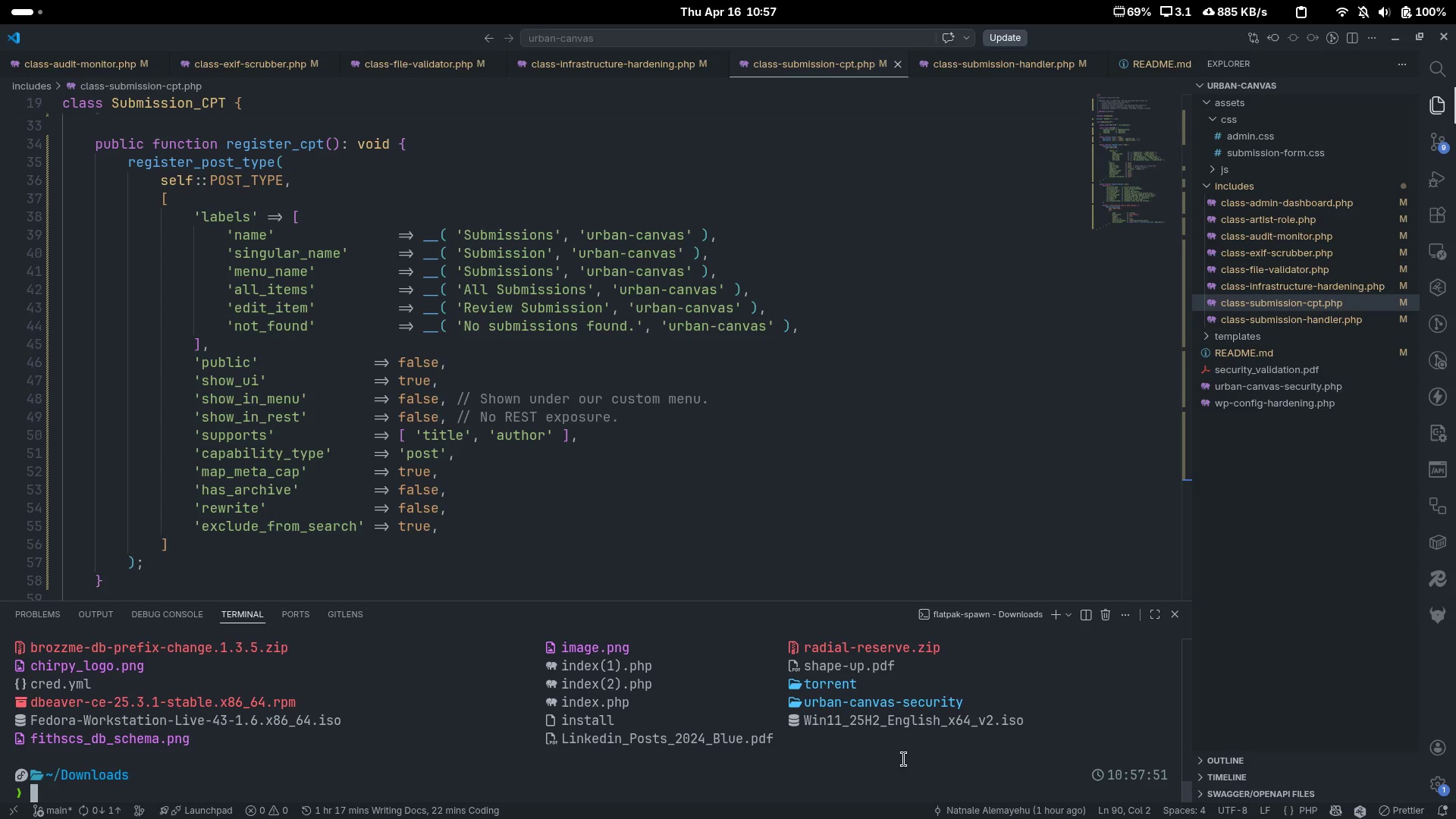 
key(Enter)
 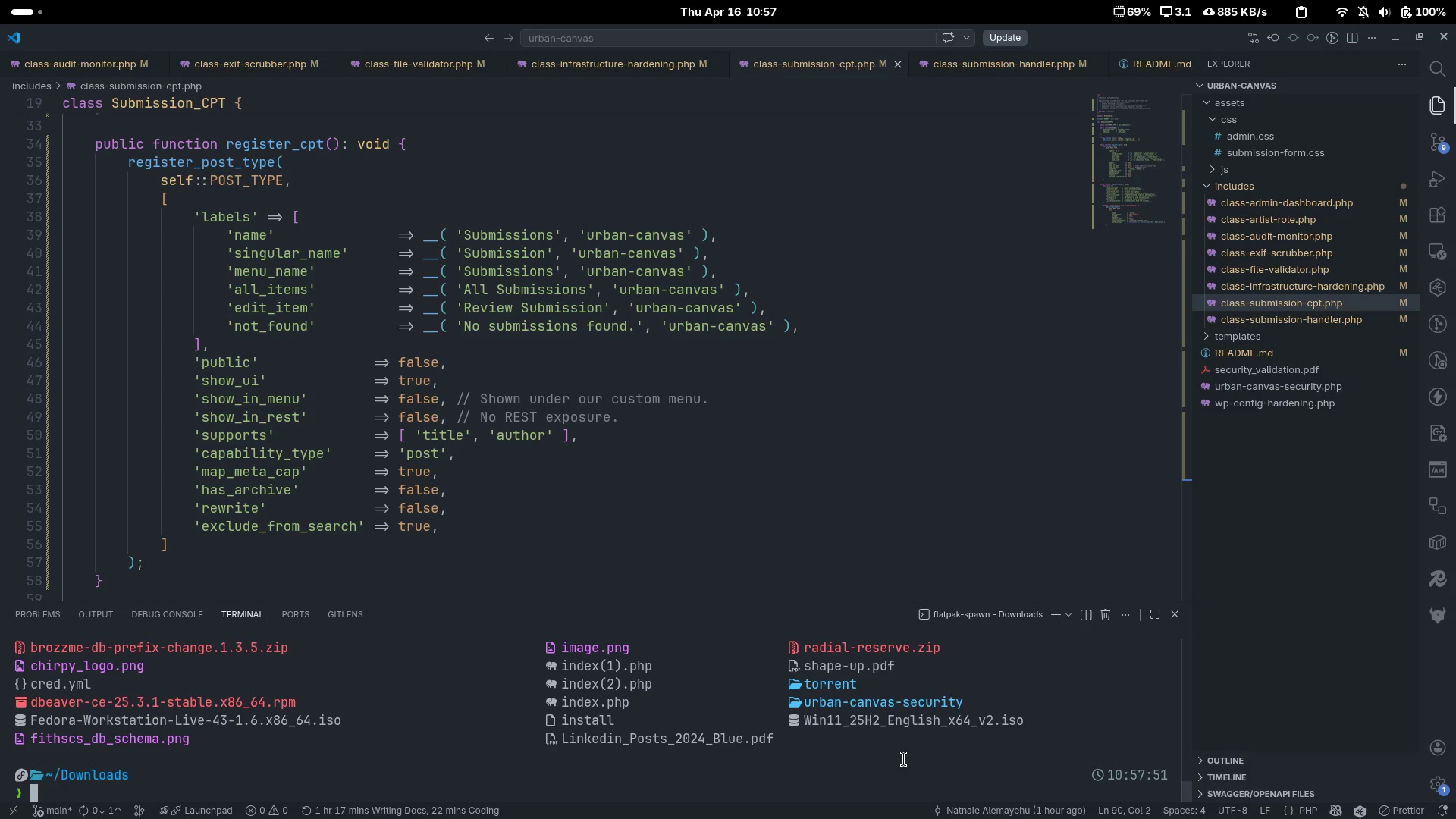 
scroll: coordinate [883, 760], scroll_direction: up, amount: 4.0
 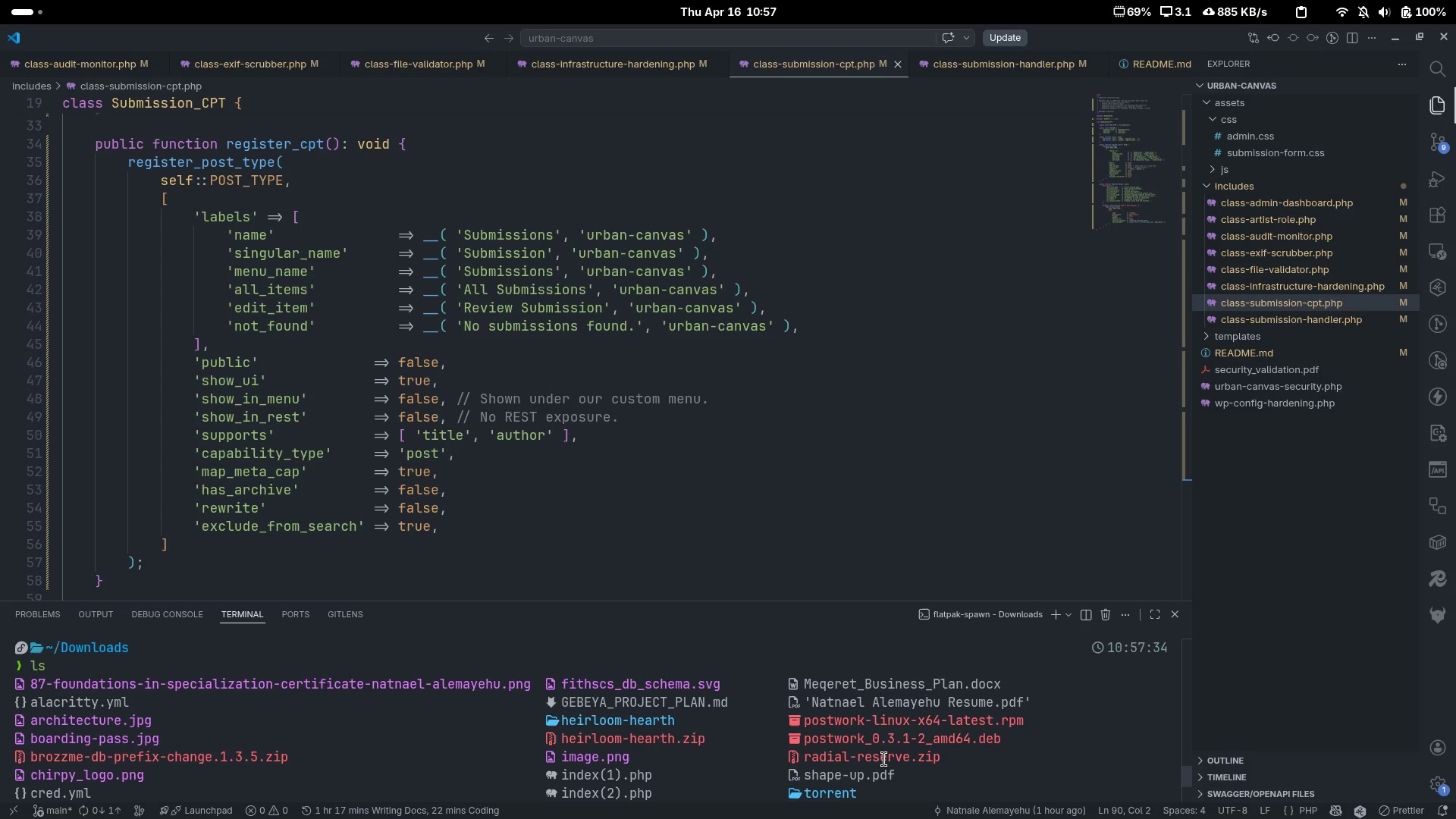 
scroll: coordinate [884, 759], scroll_direction: down, amount: 7.0
 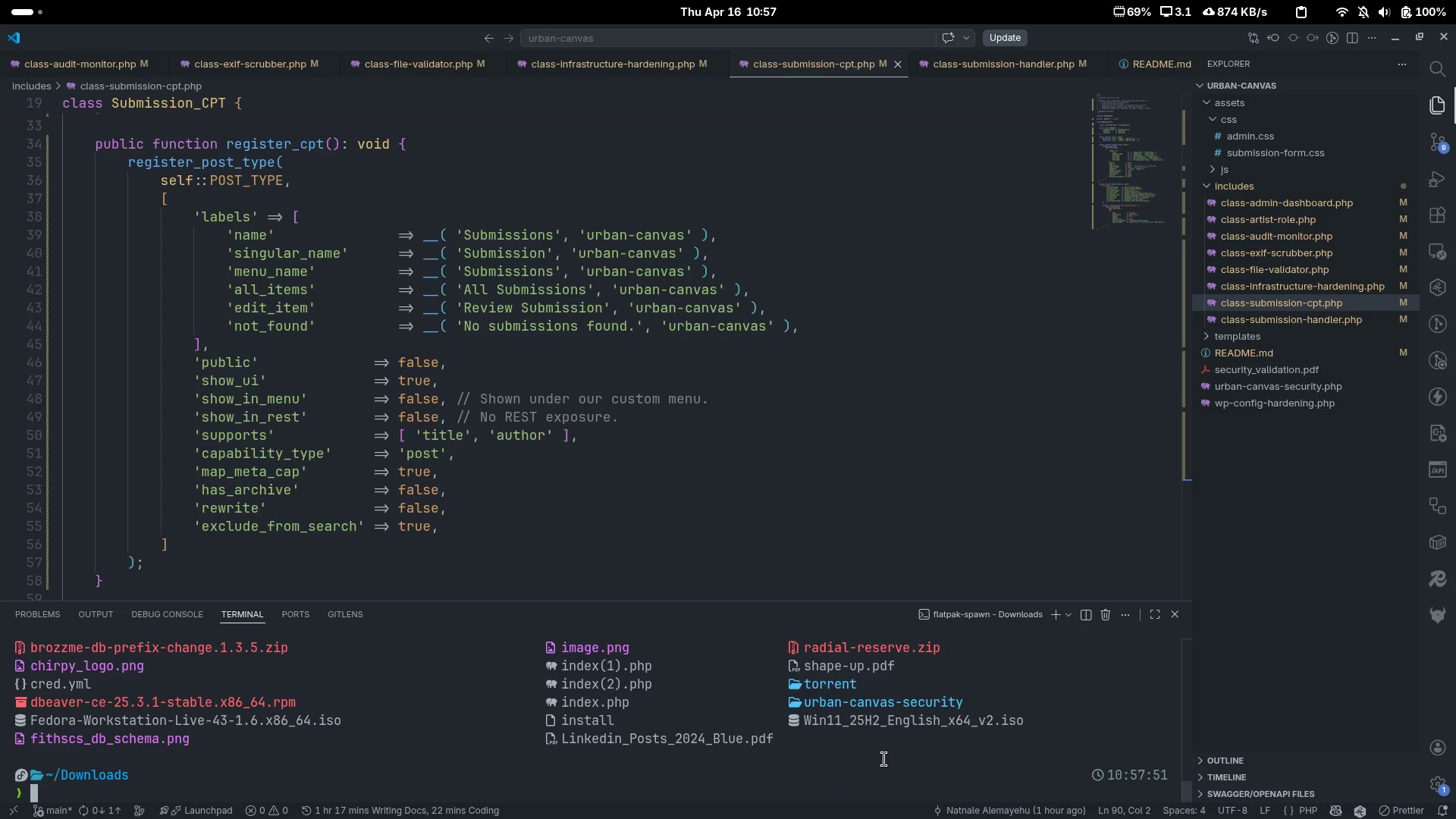 
type(cdr)
key(Backspace)
type( ur)
key(Tab)
 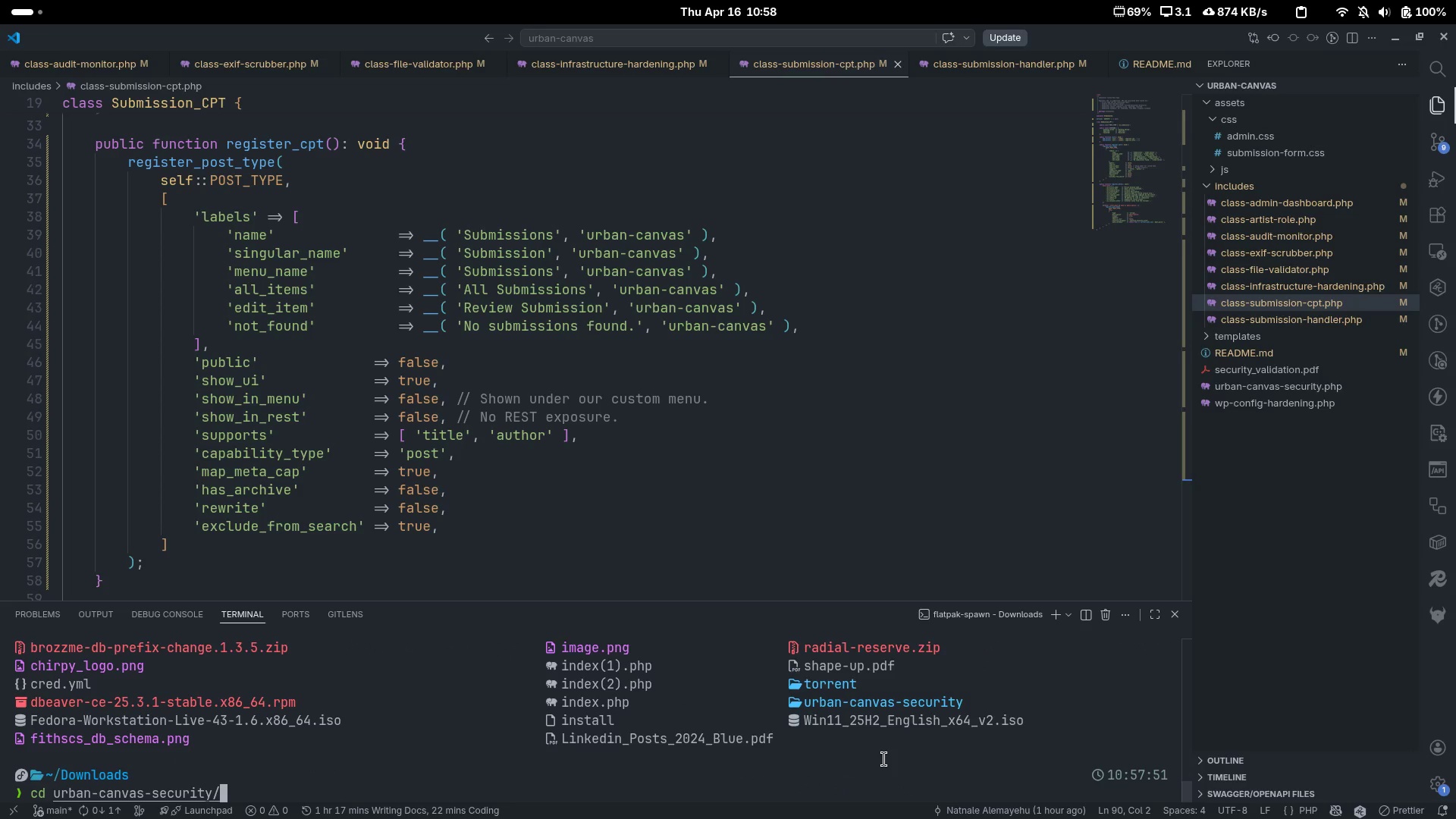 
key(Enter)
 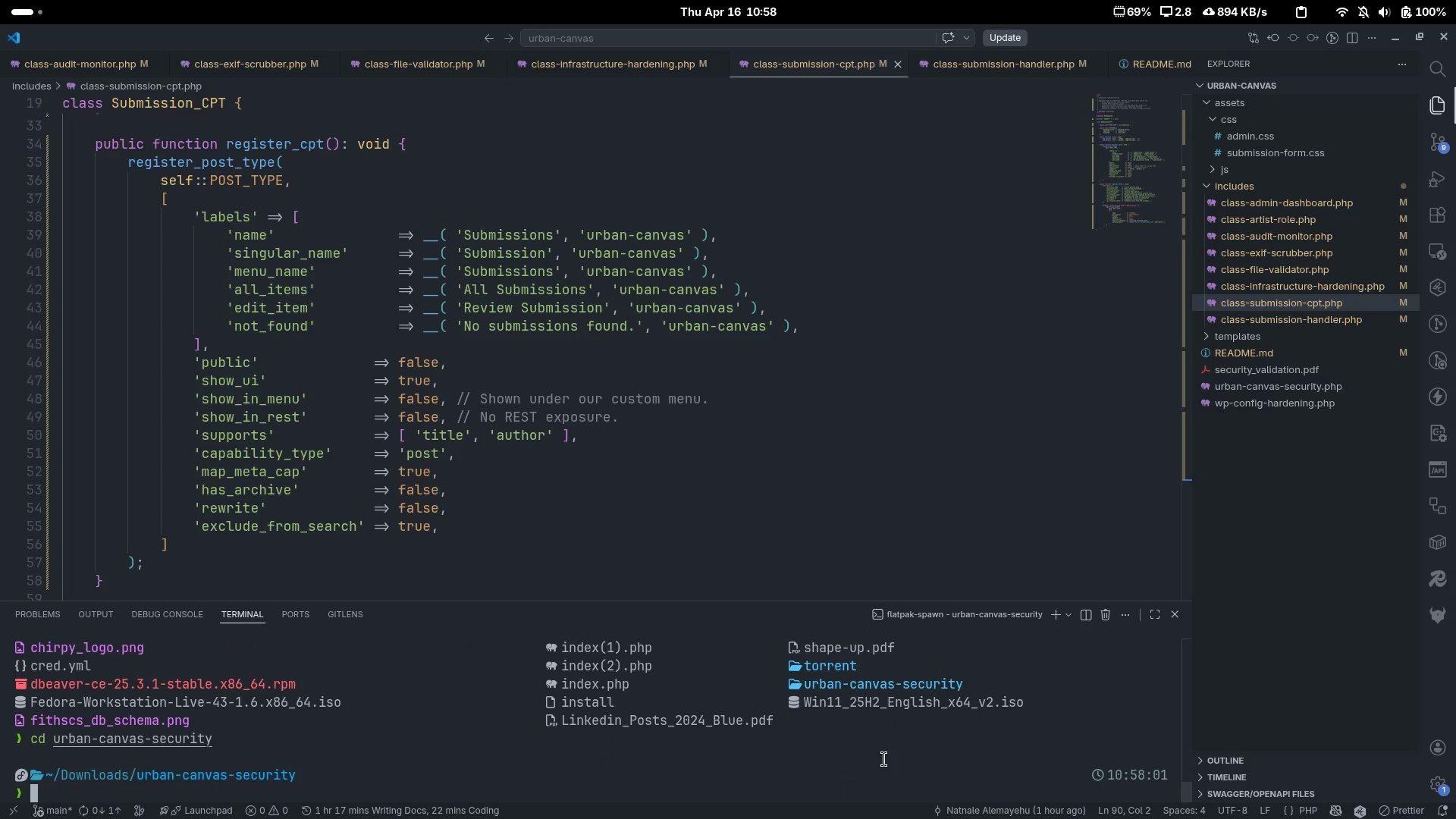 
type(ls)
 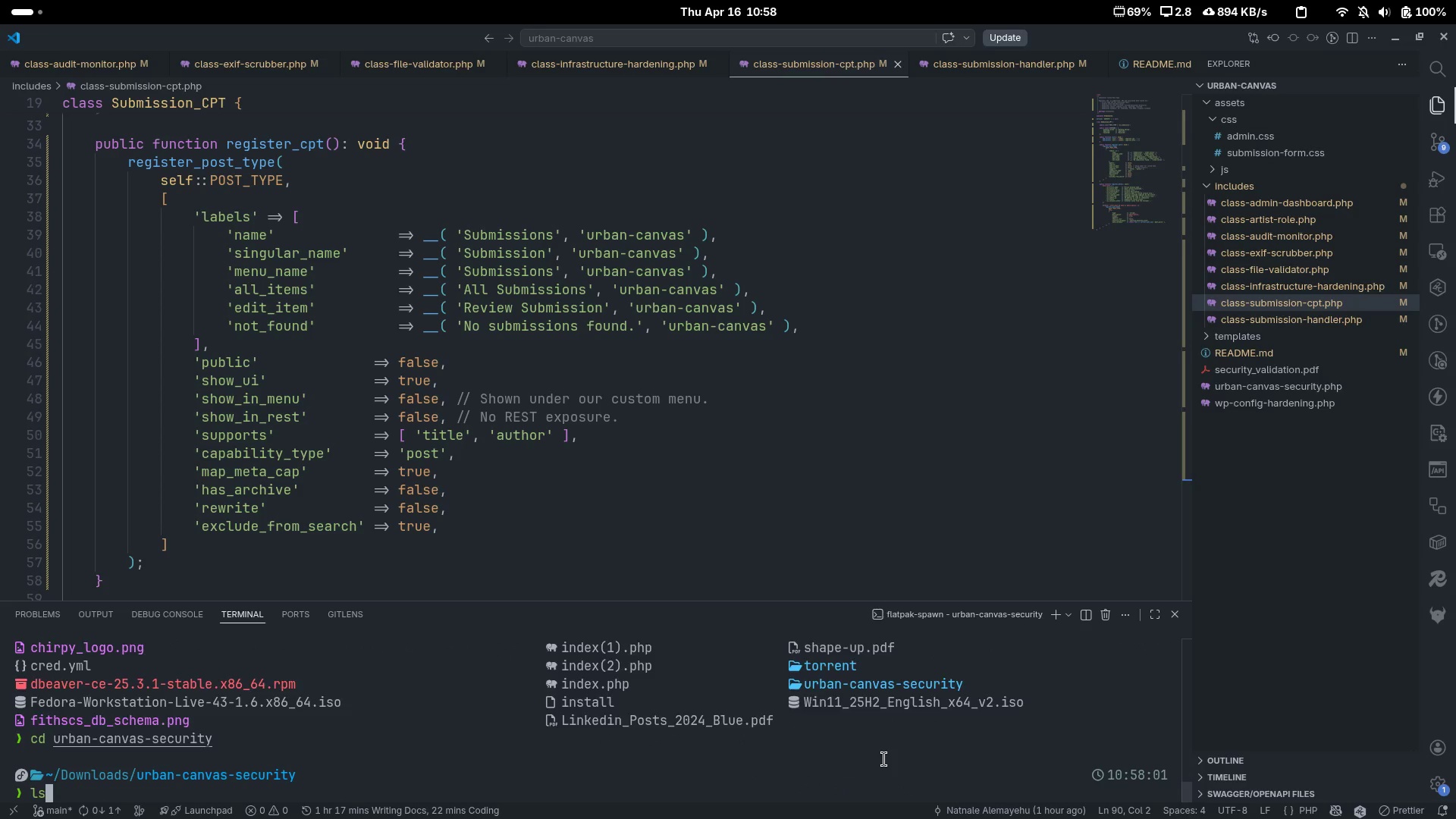 
key(Enter)
 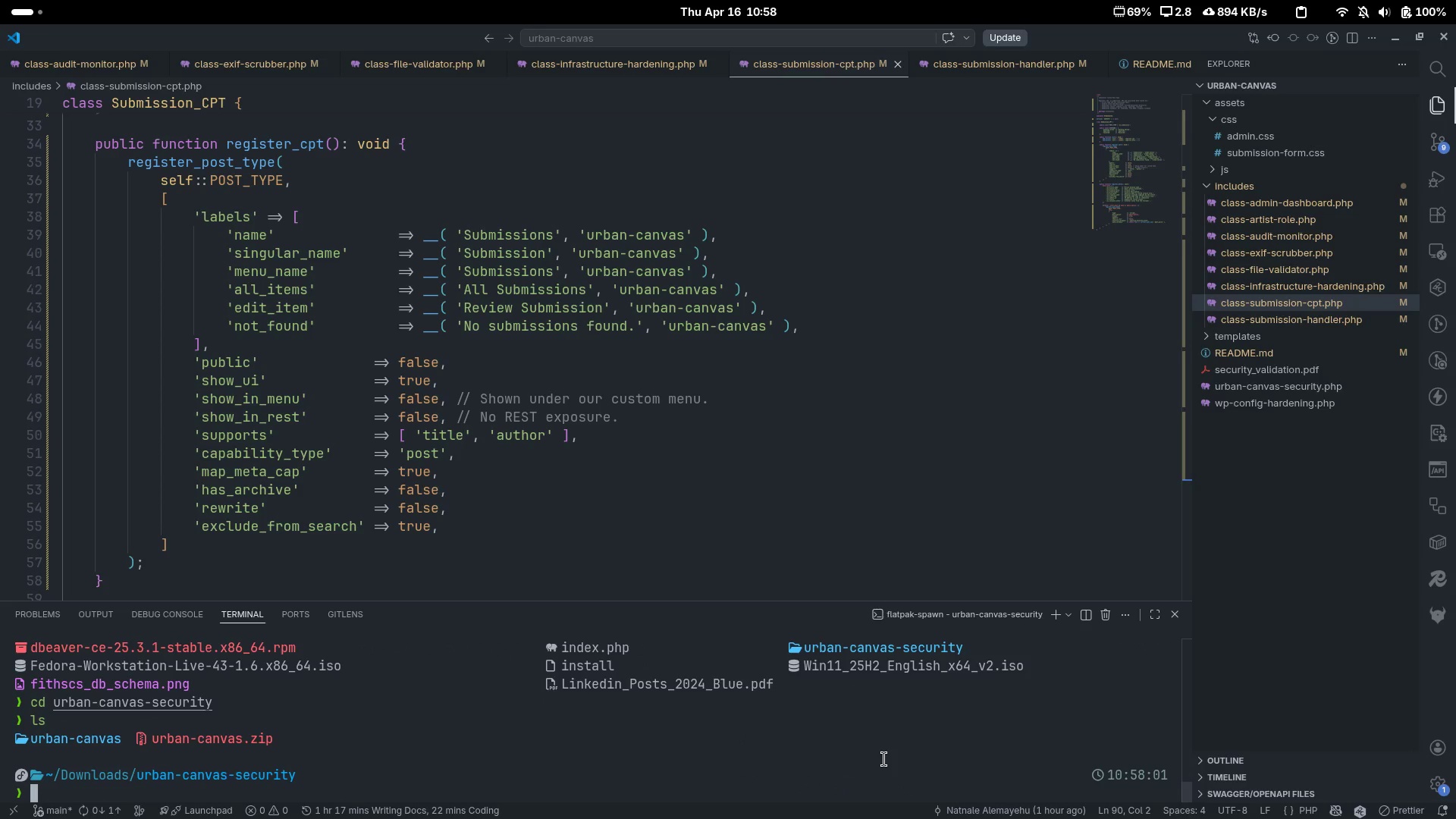 
type(ls 0-)
key(Backspace)
key(Backspace)
type(-a )
key(Backspace)
type(l ueba)
key(Backspace)
key(Backspace)
key(Backspace)
type(rb)
key(Tab)
key(Tab)
key(Tab)
key(Tab)
 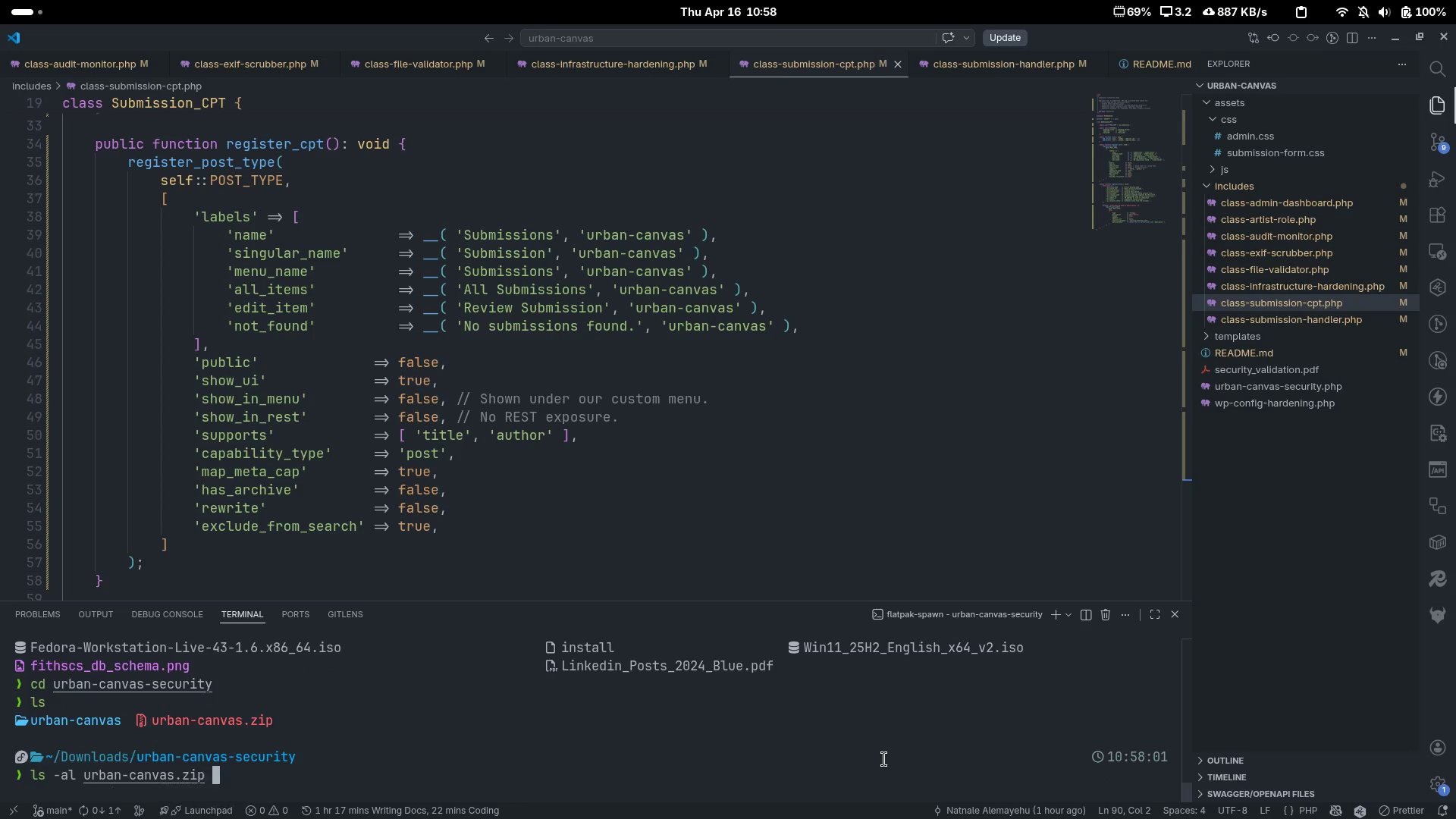 
key(Enter)
 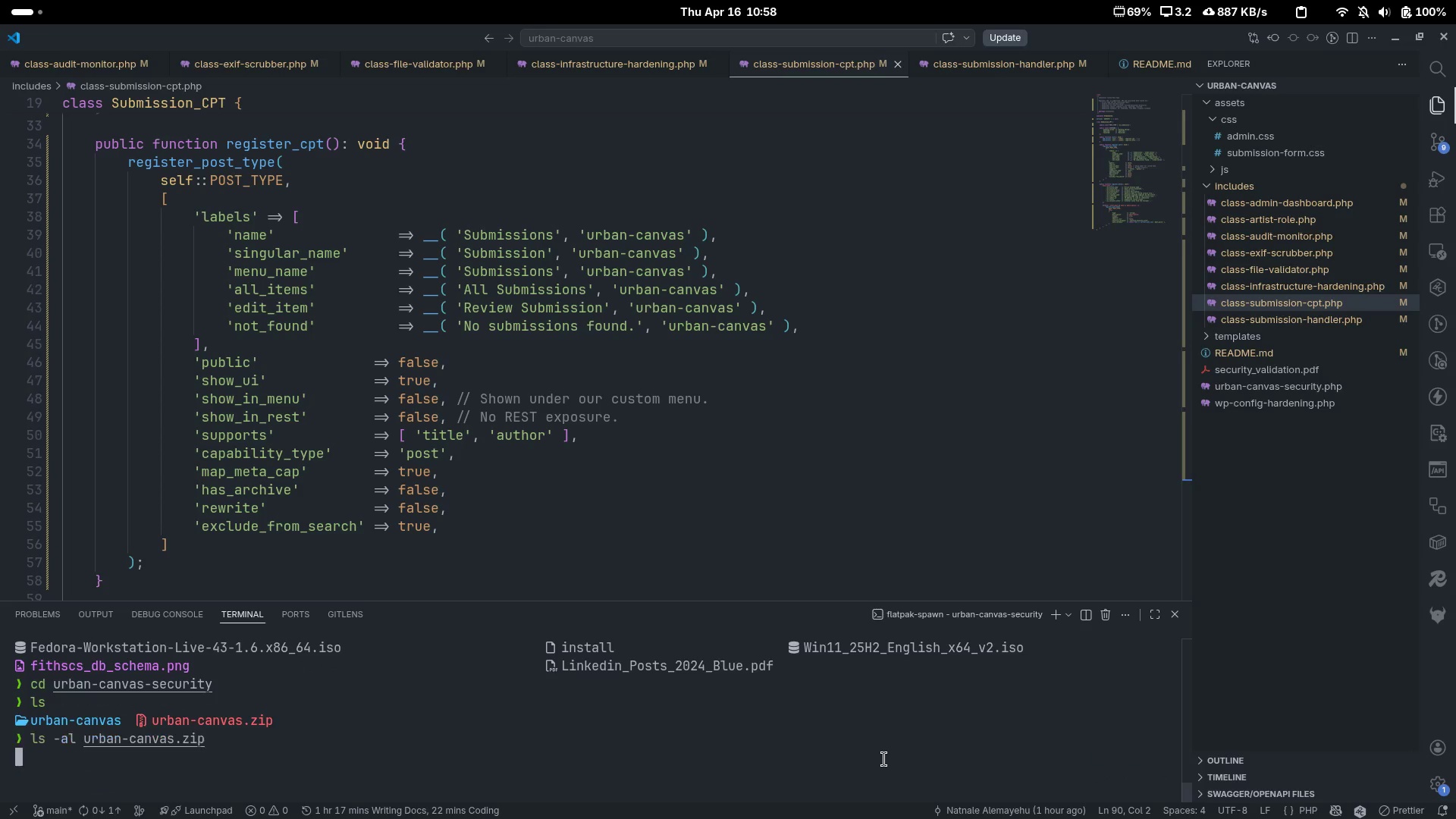 
key(Enter)
 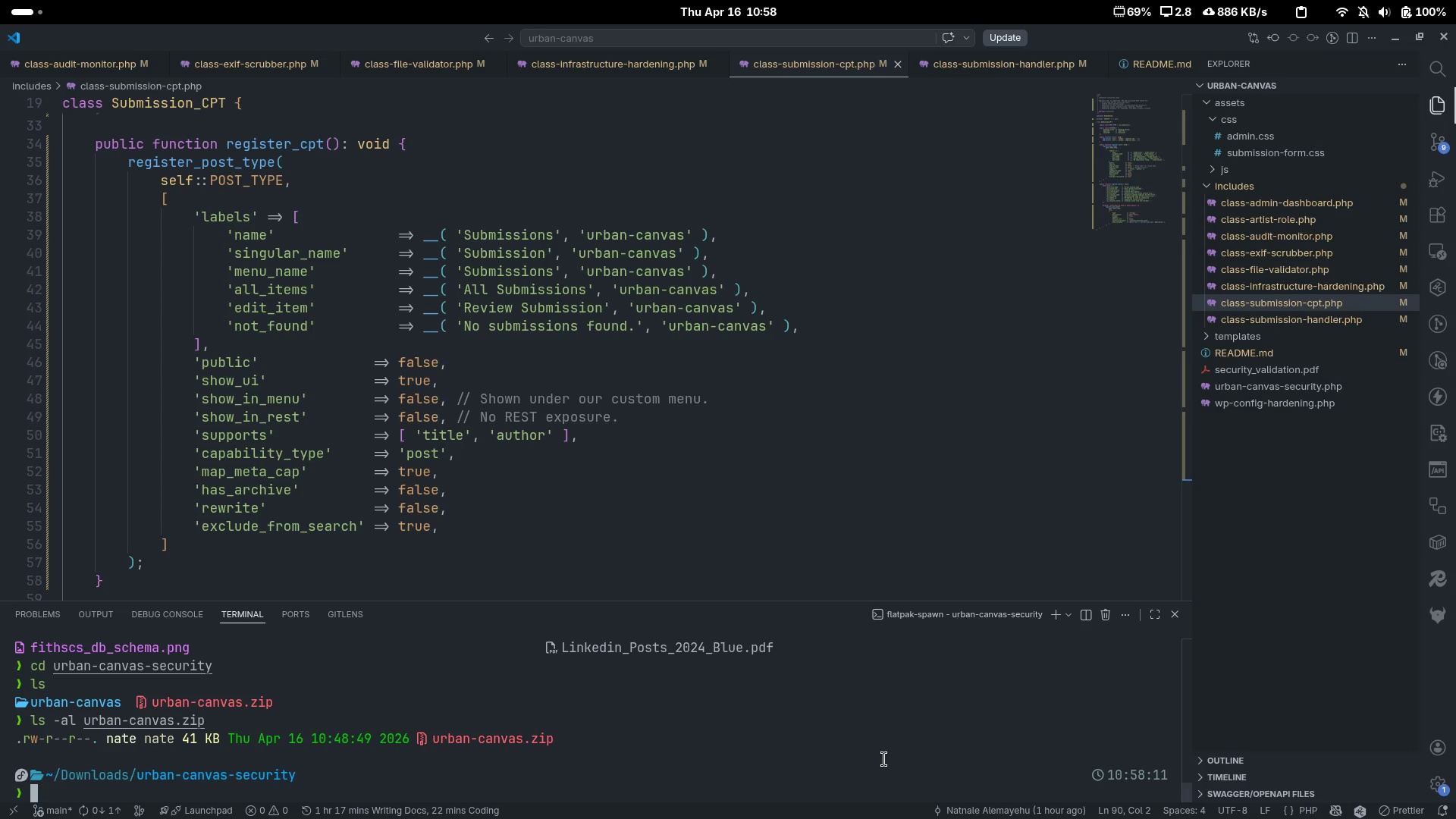 
wait(18.1)
 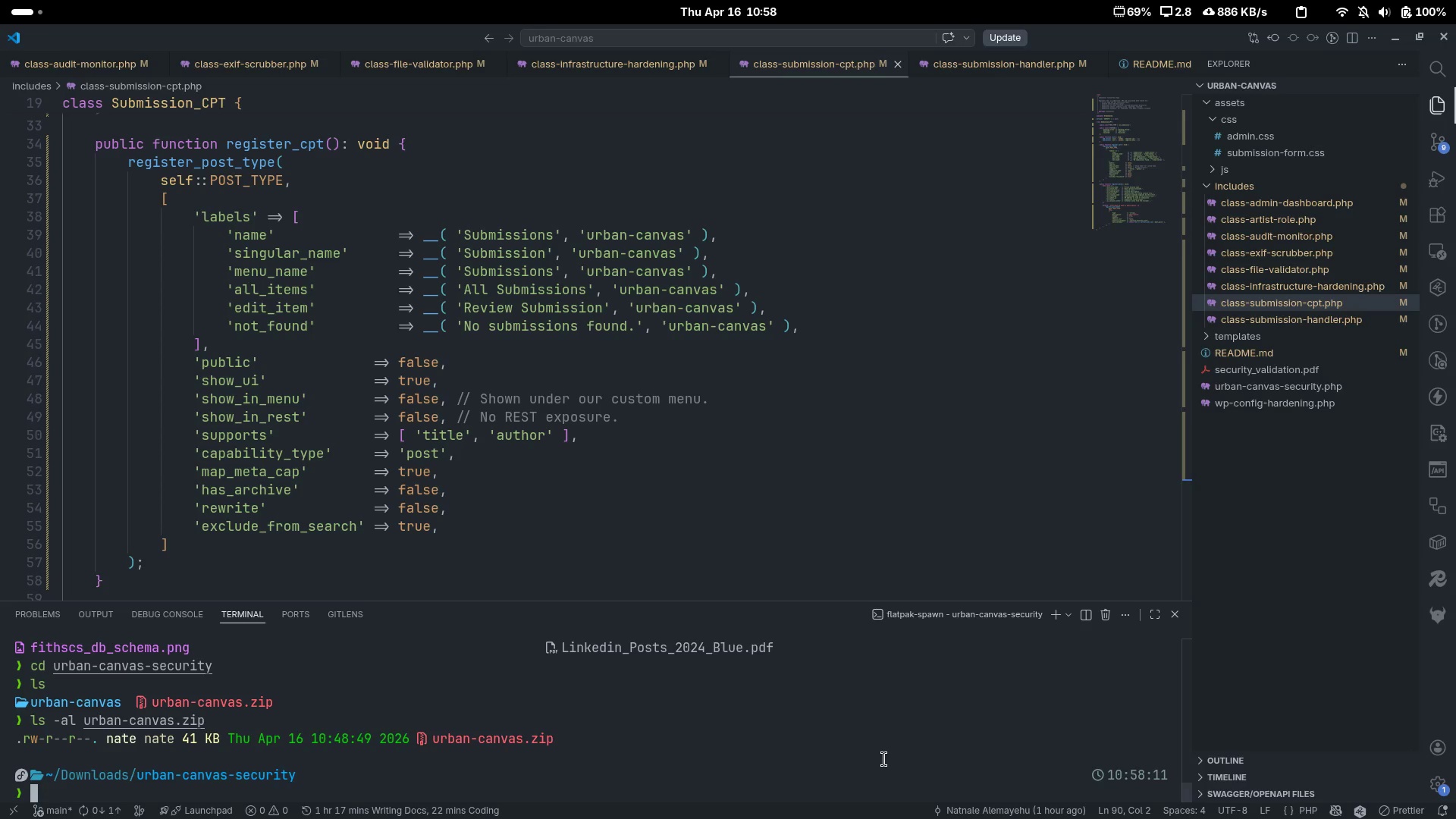 
key(Alt+AltLeft)
 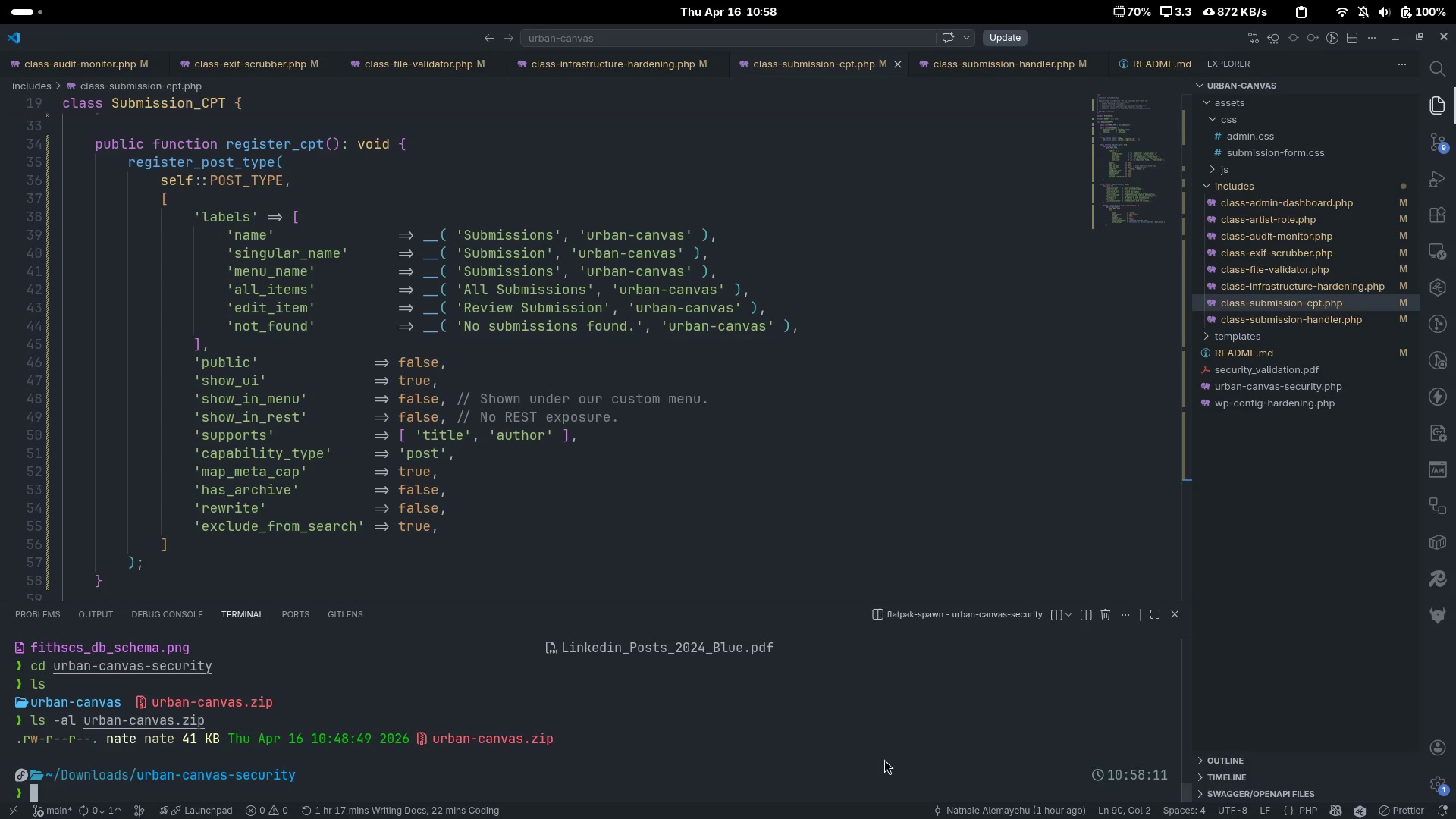 
key(Alt+Tab)
 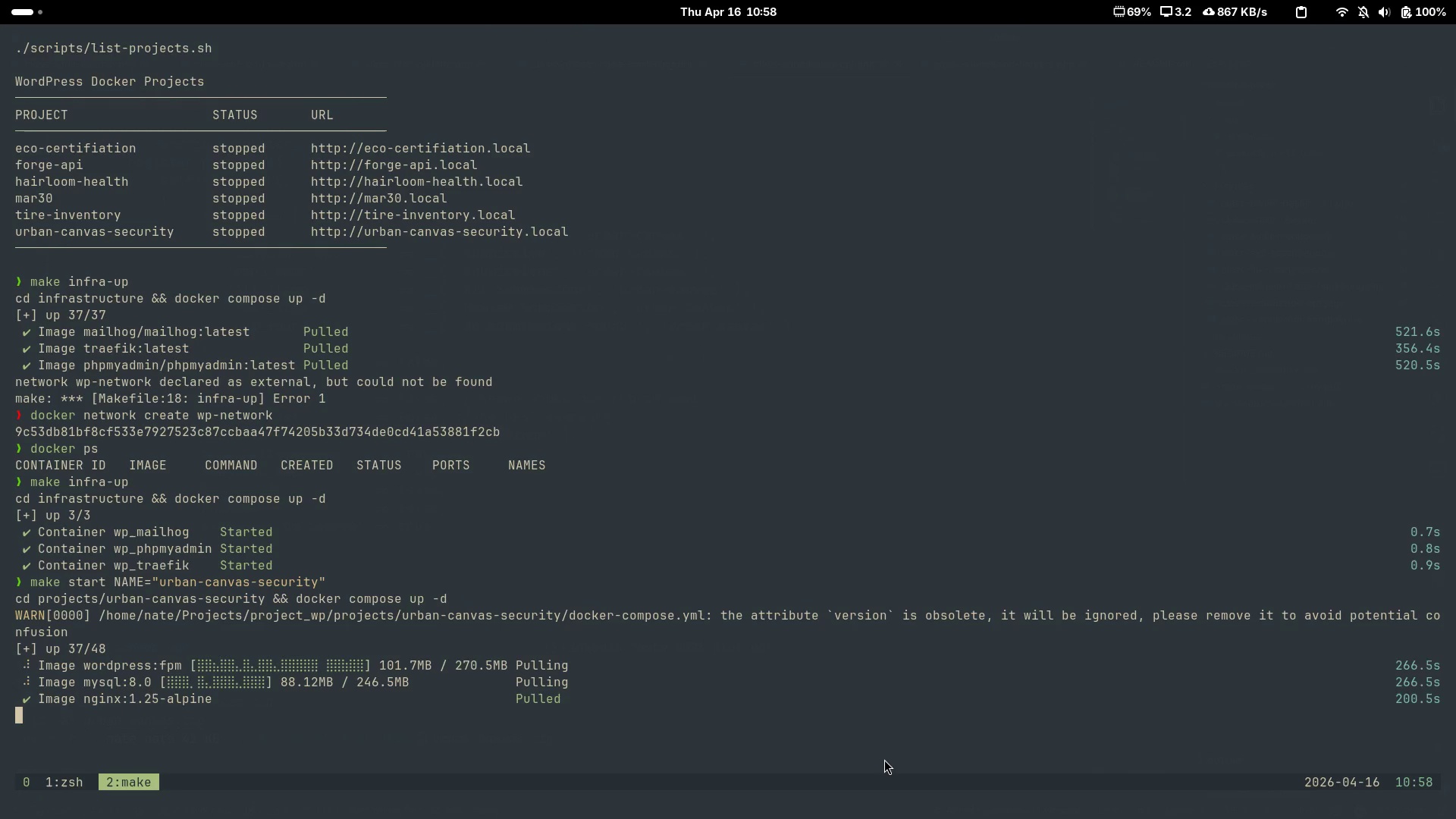 
wait(7.37)
 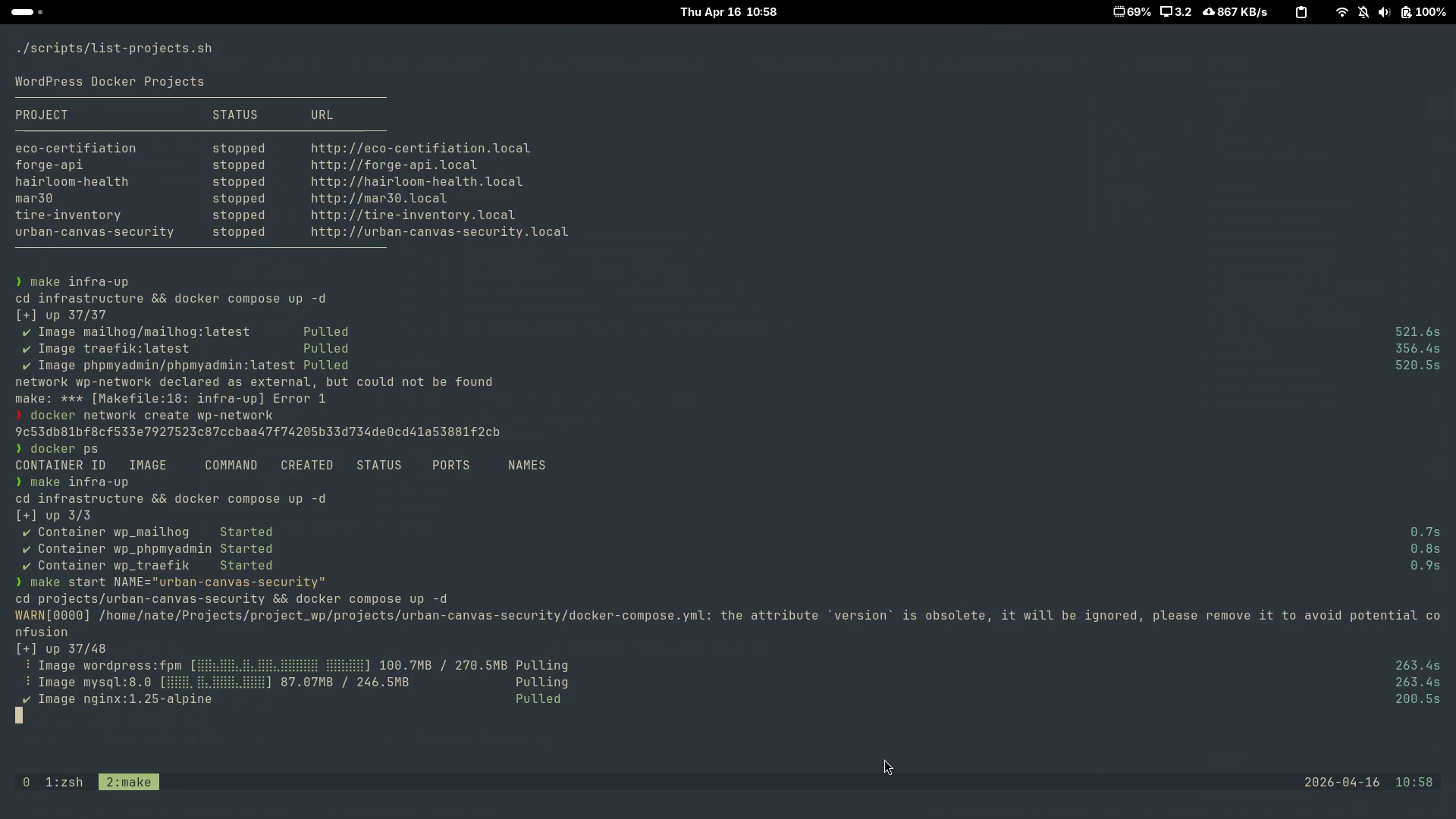 
key(Alt+Tab)
 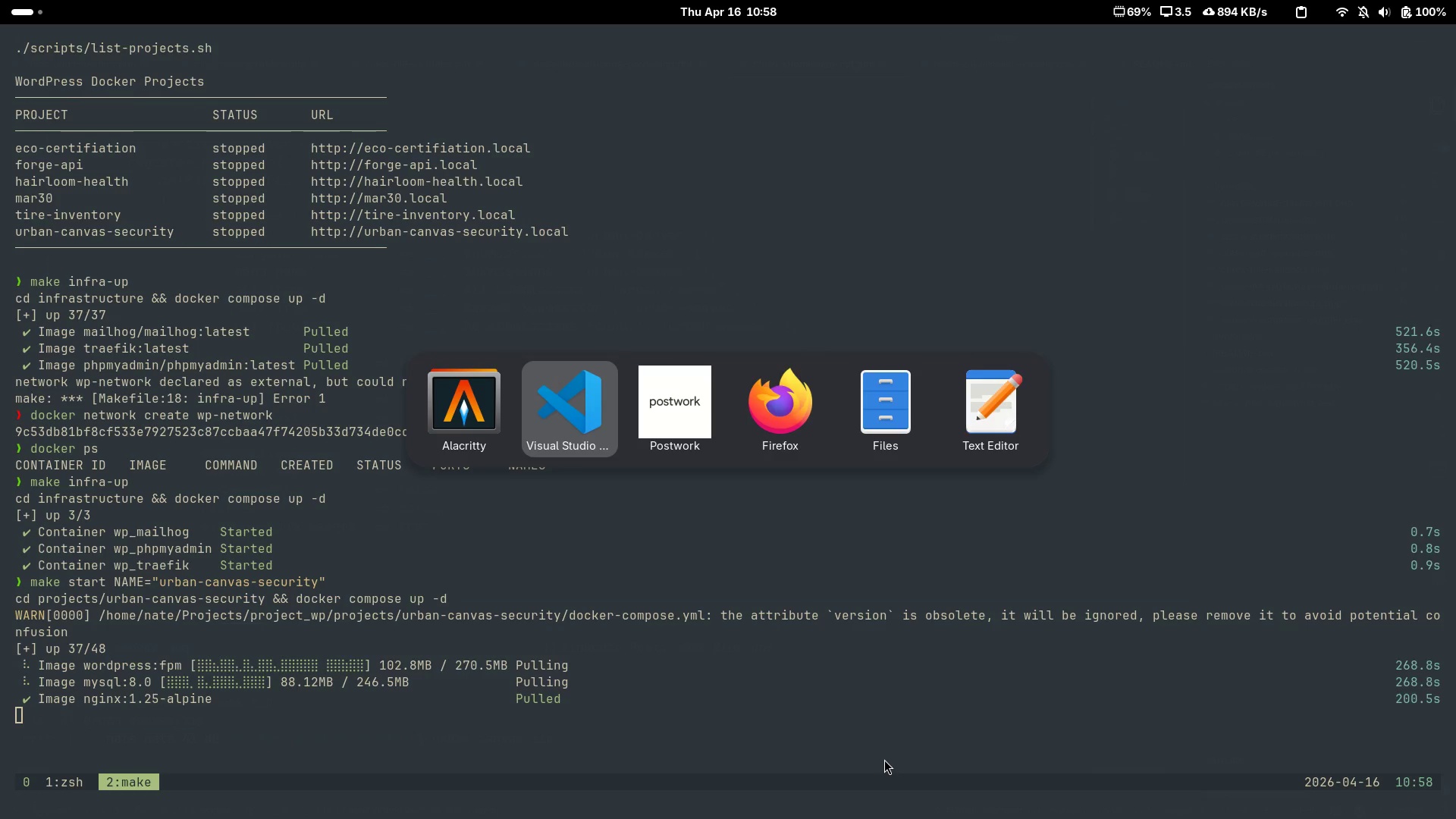 
key(Alt+Tab)